 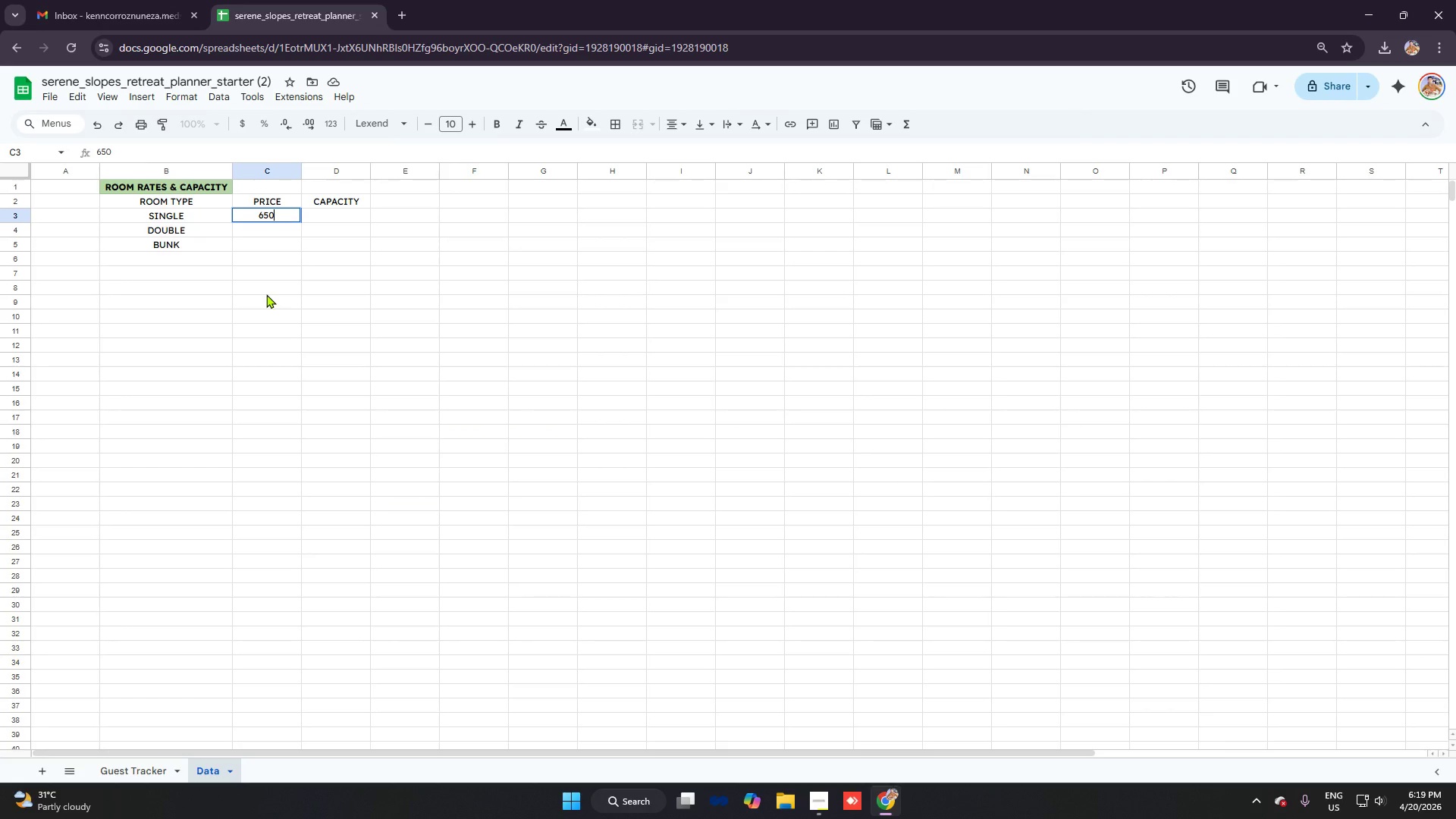 
key(Enter)
 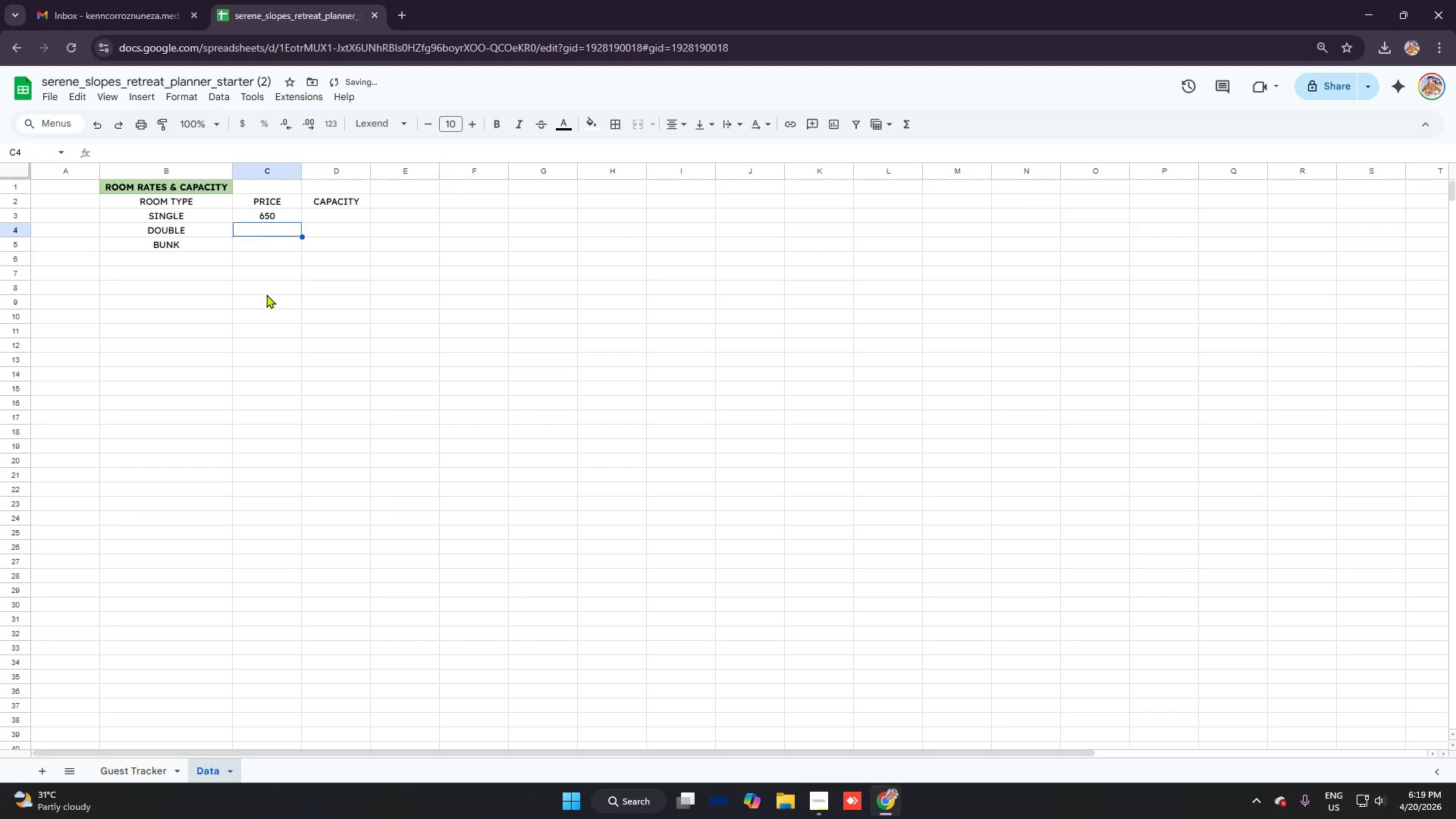 
type(450)
 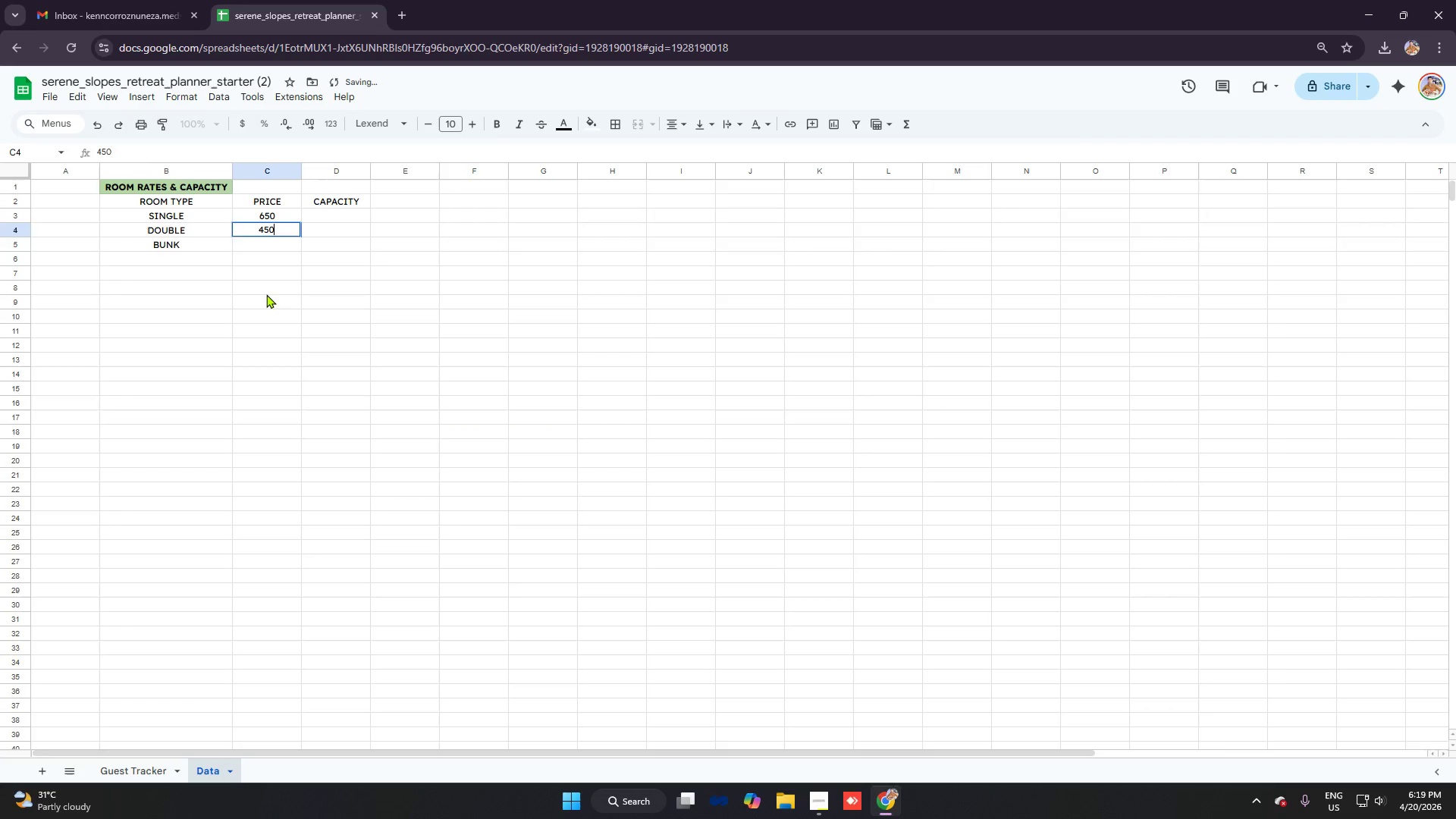 
key(Enter)
 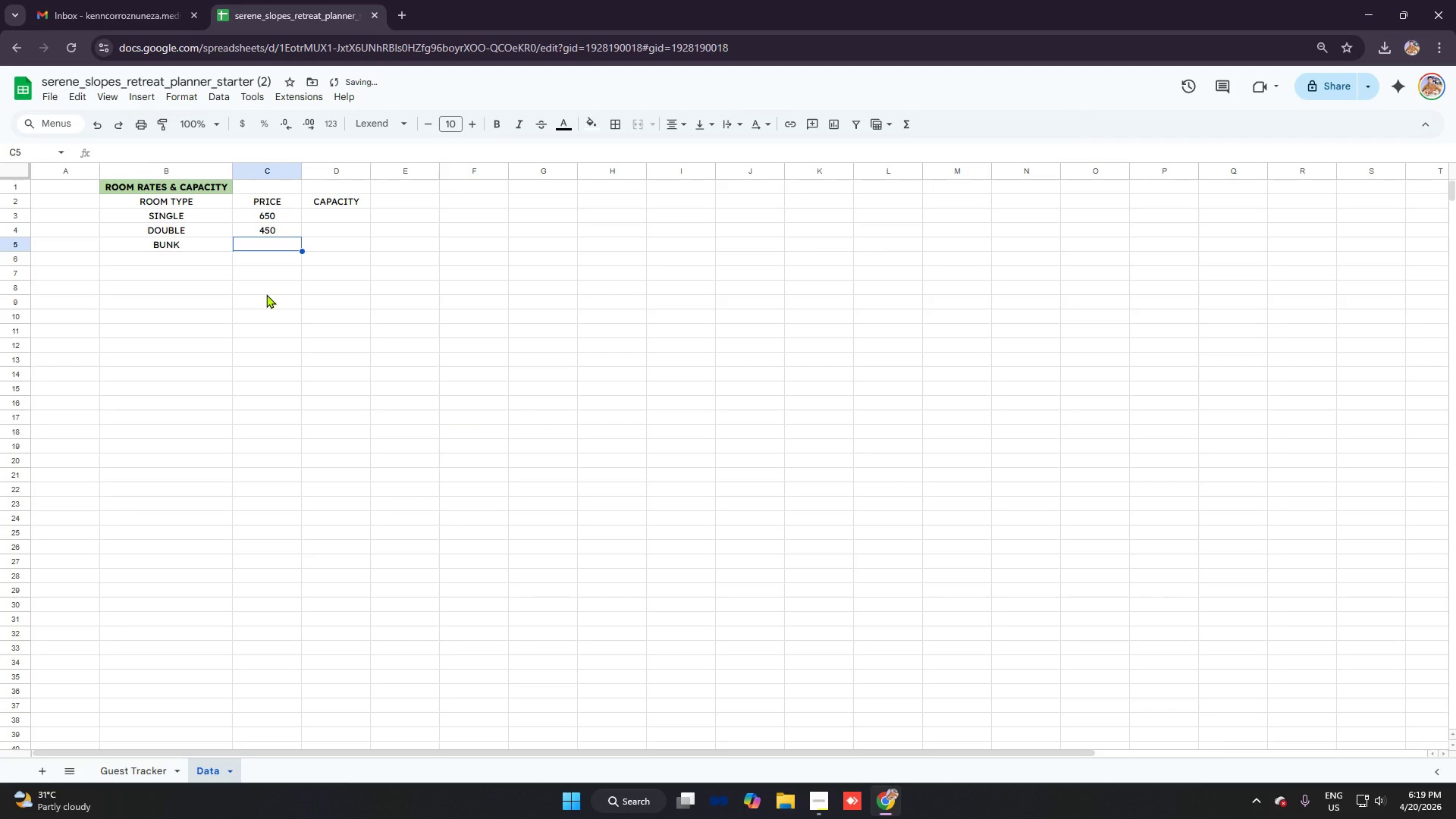 
type(300)
 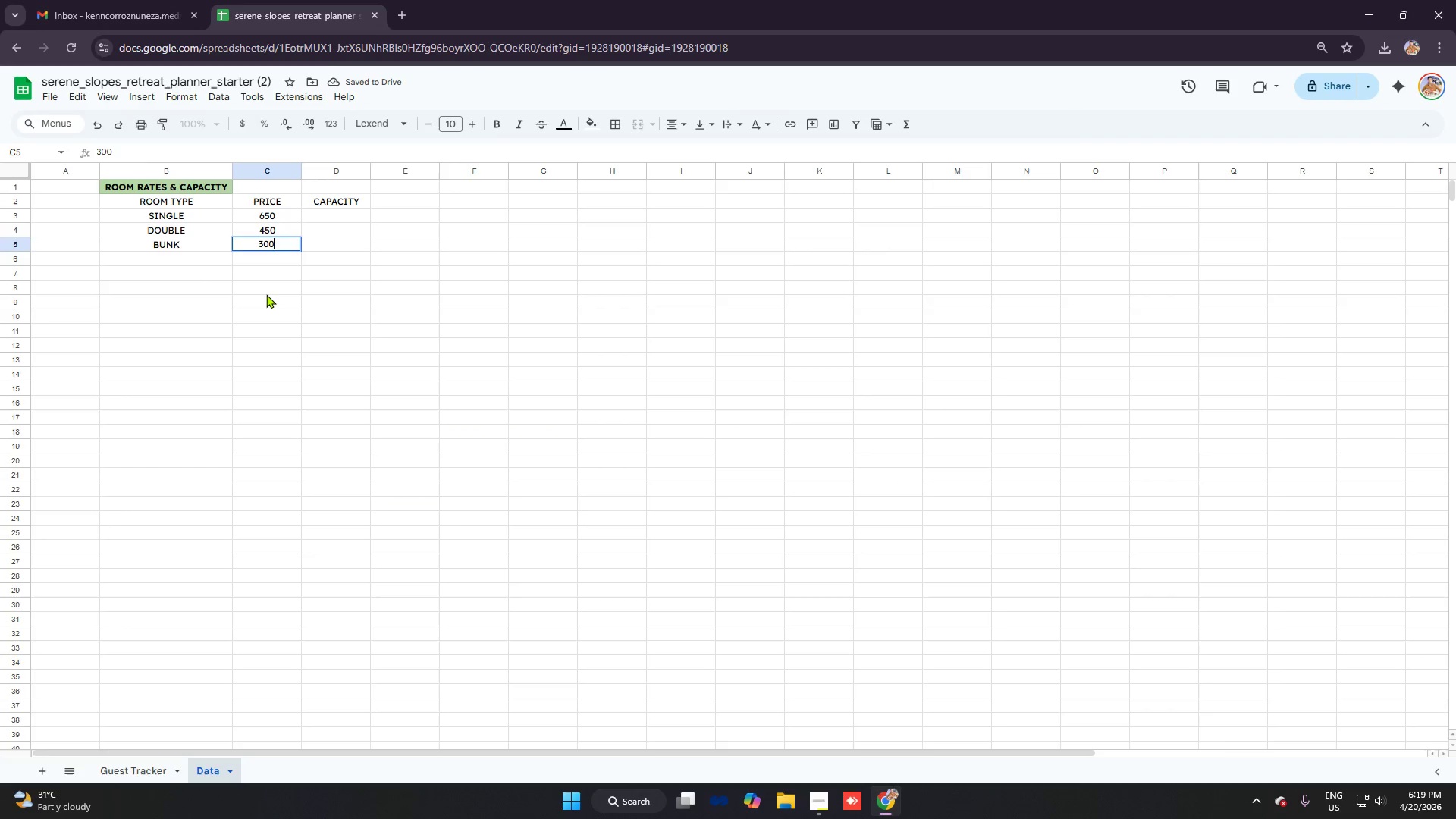 
key(Enter)
 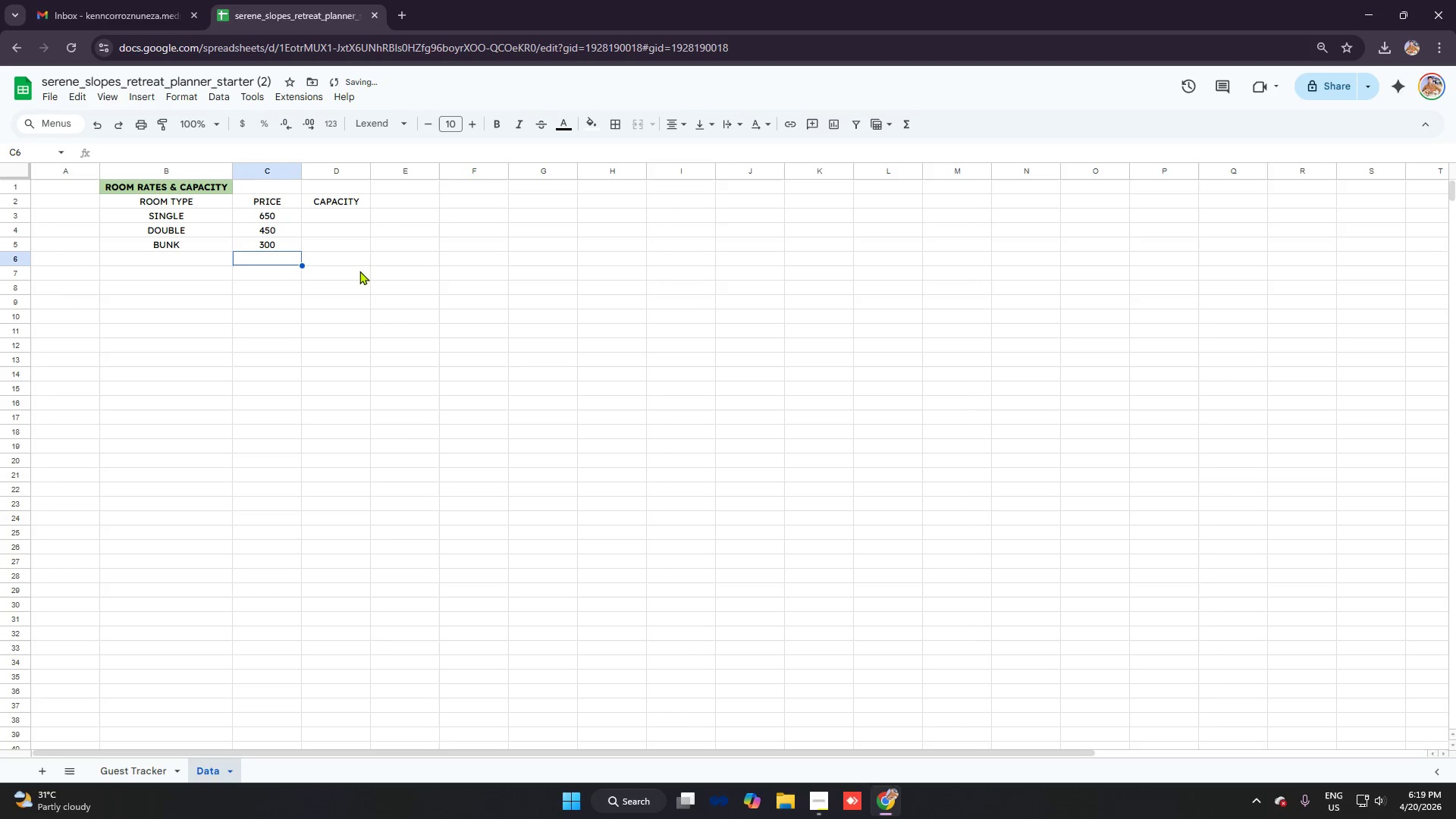 
left_click([333, 211])
 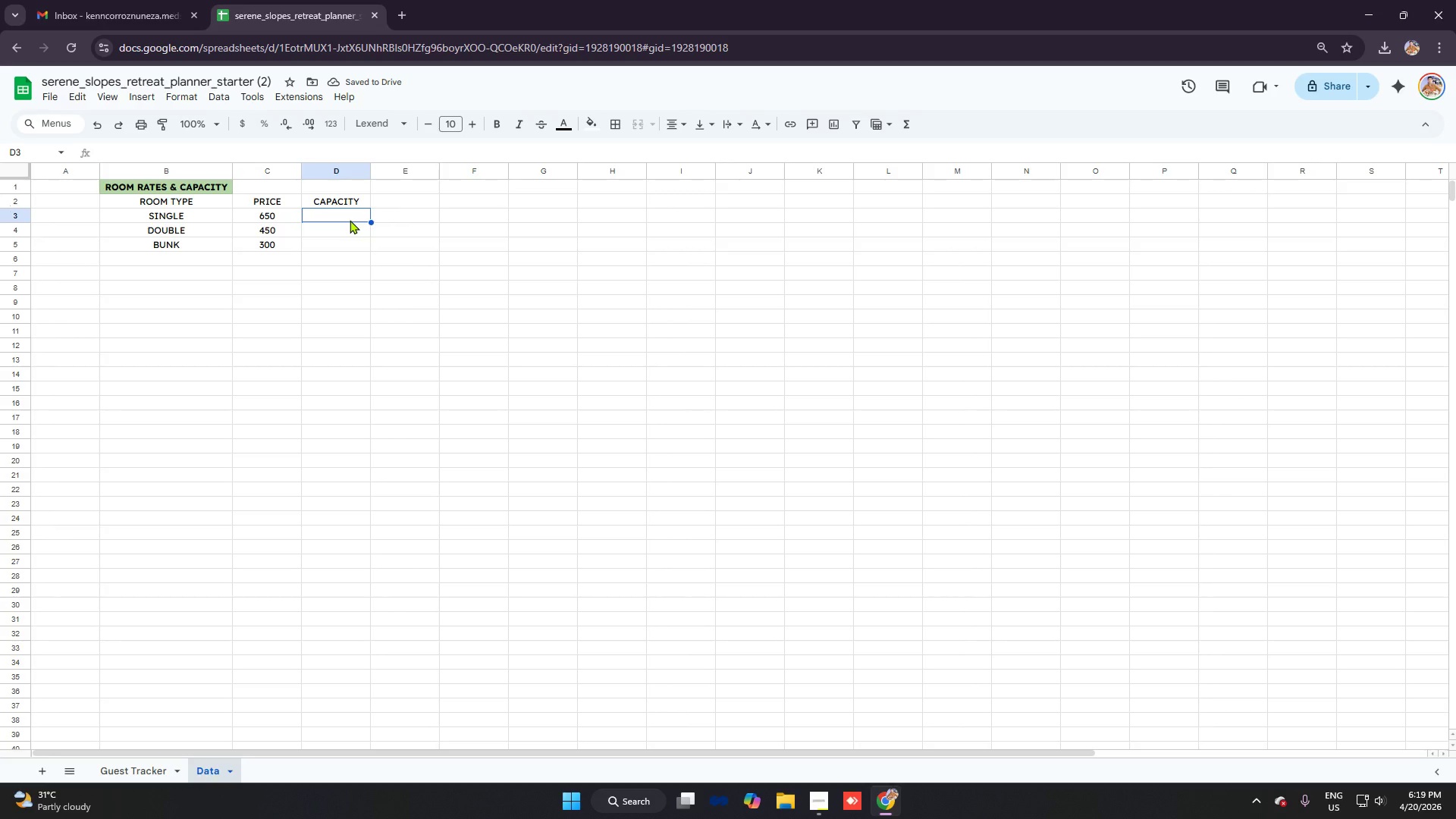 
type(10)
 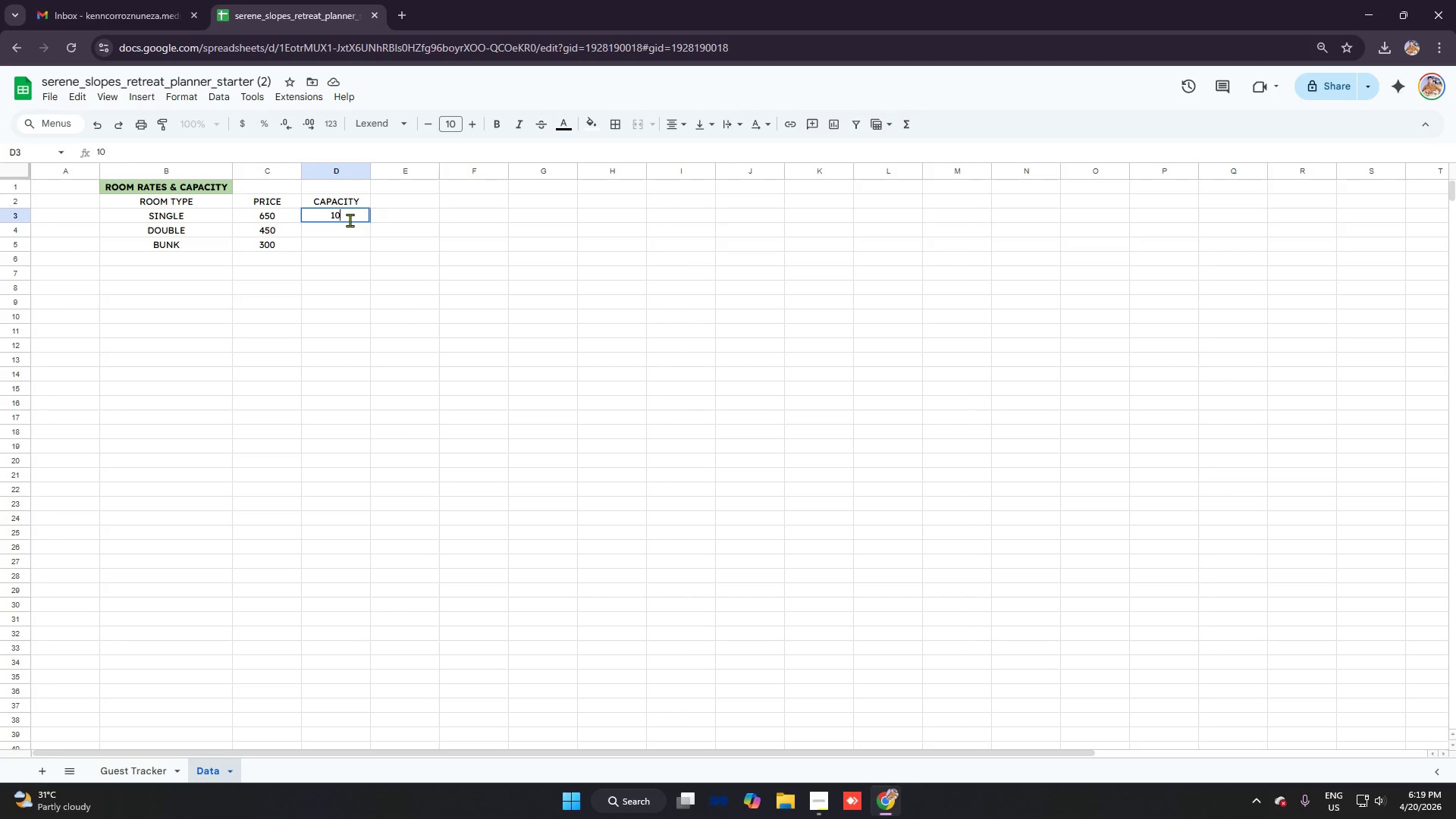 
key(Enter)
 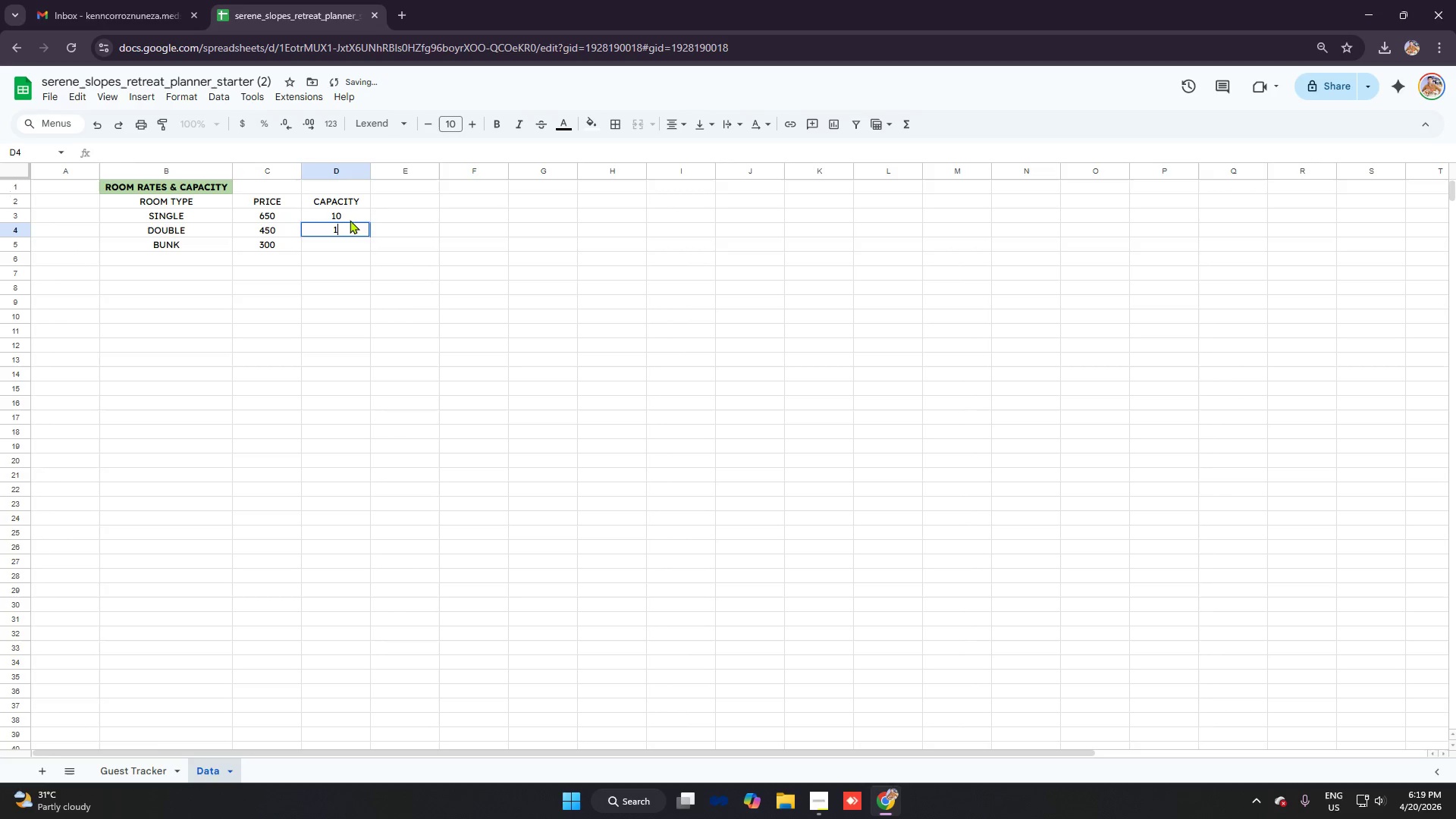 
type(15)
 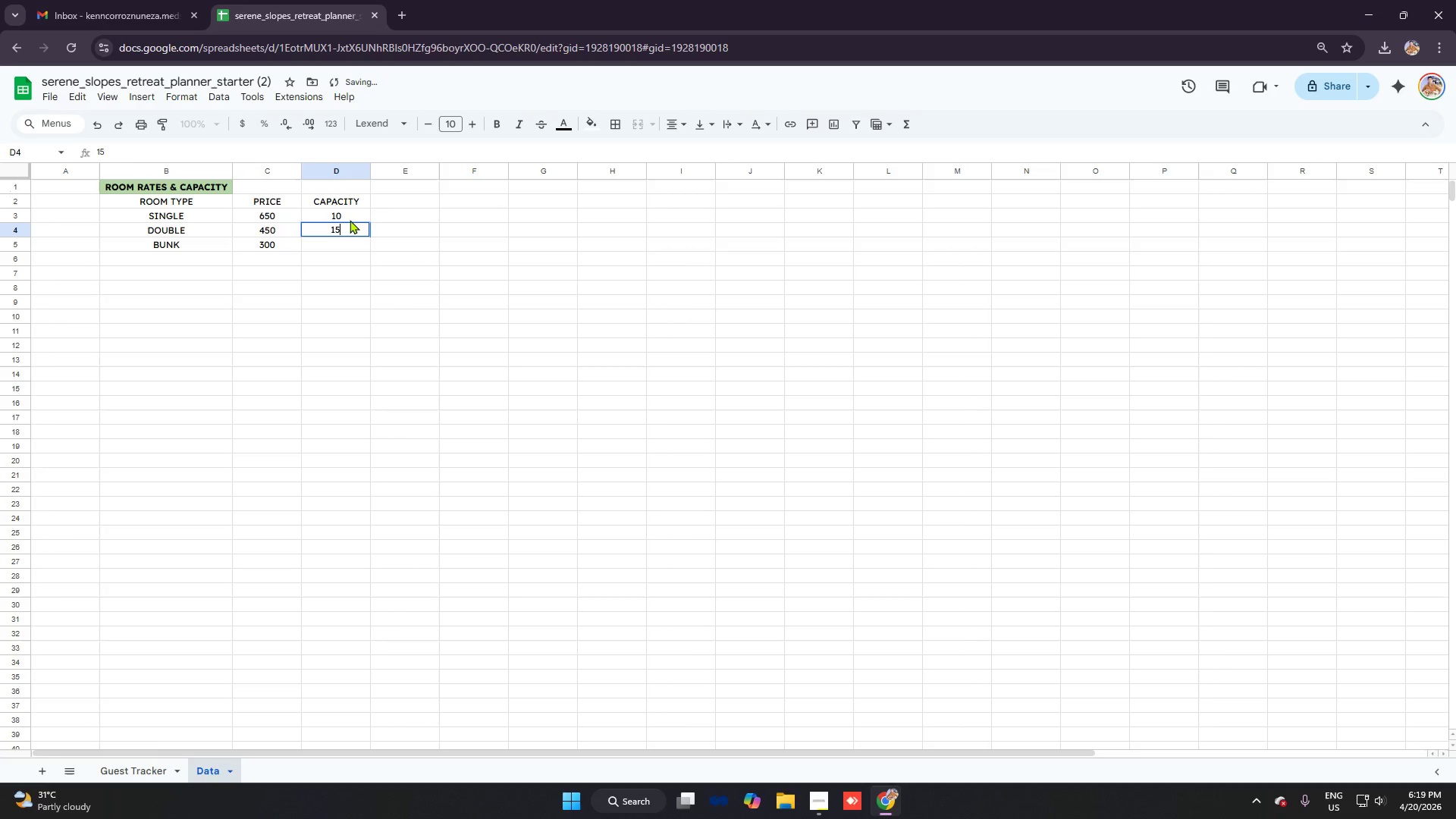 
key(Enter)
 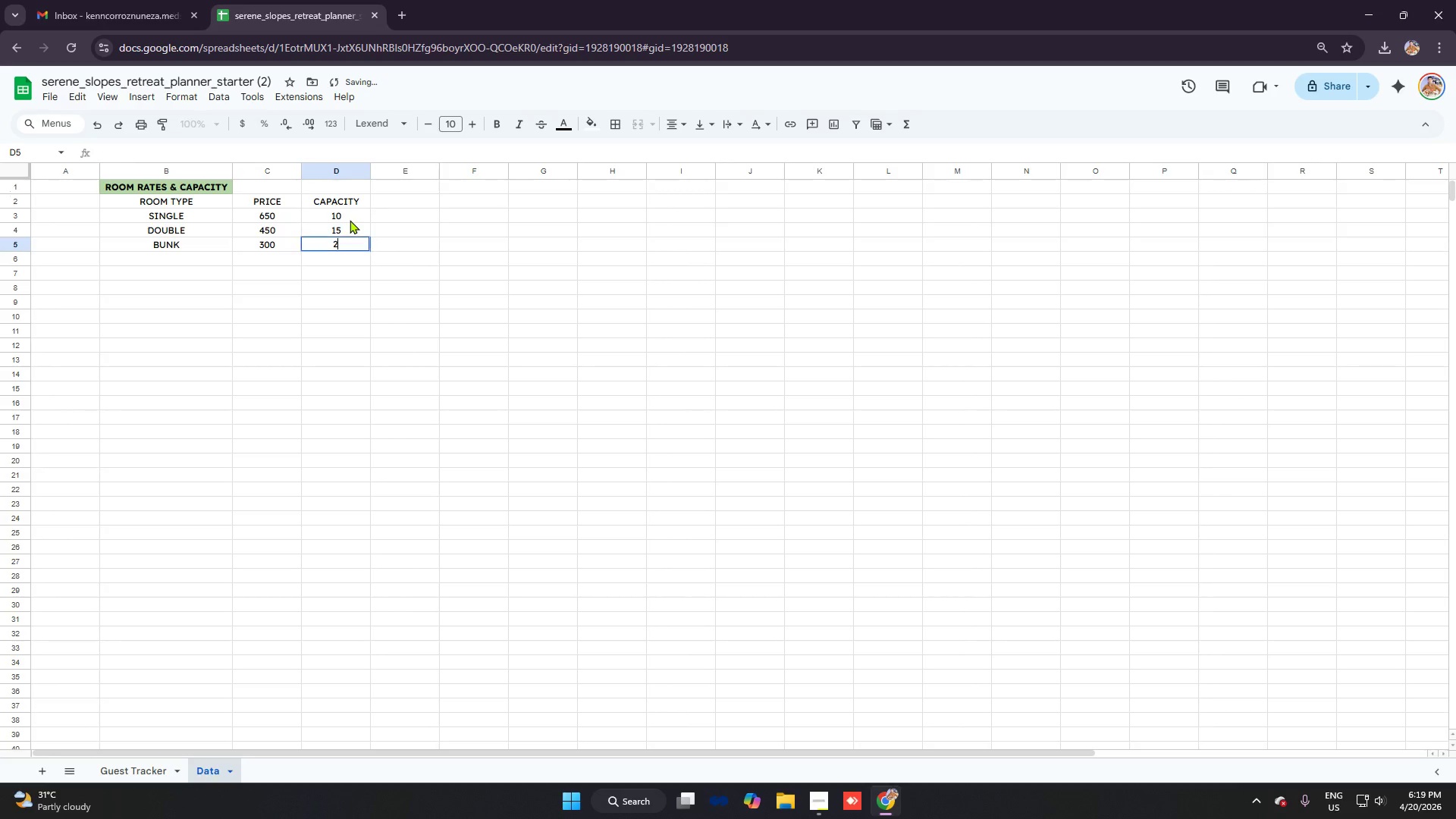 
type(20)
 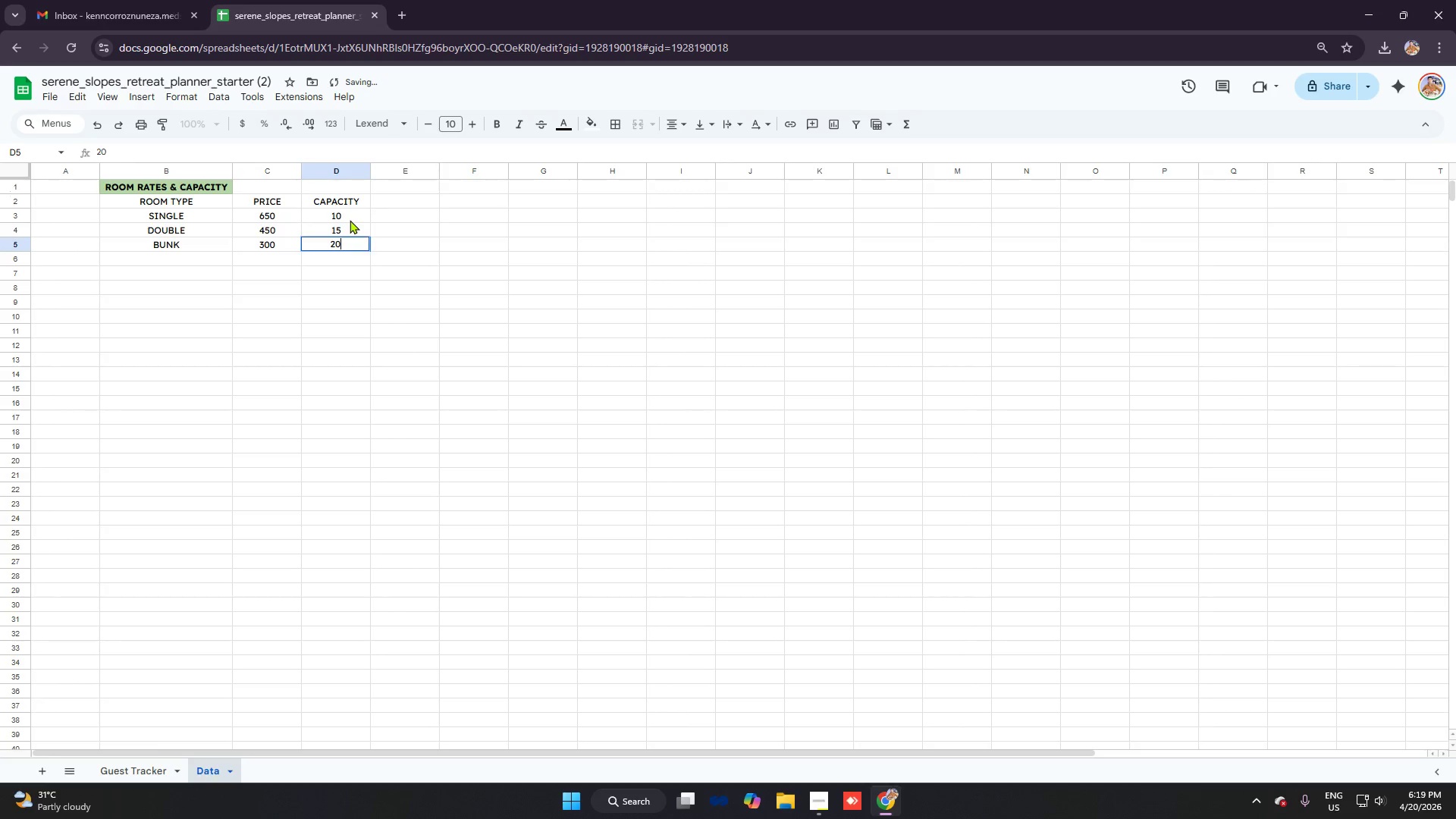 
key(Enter)
 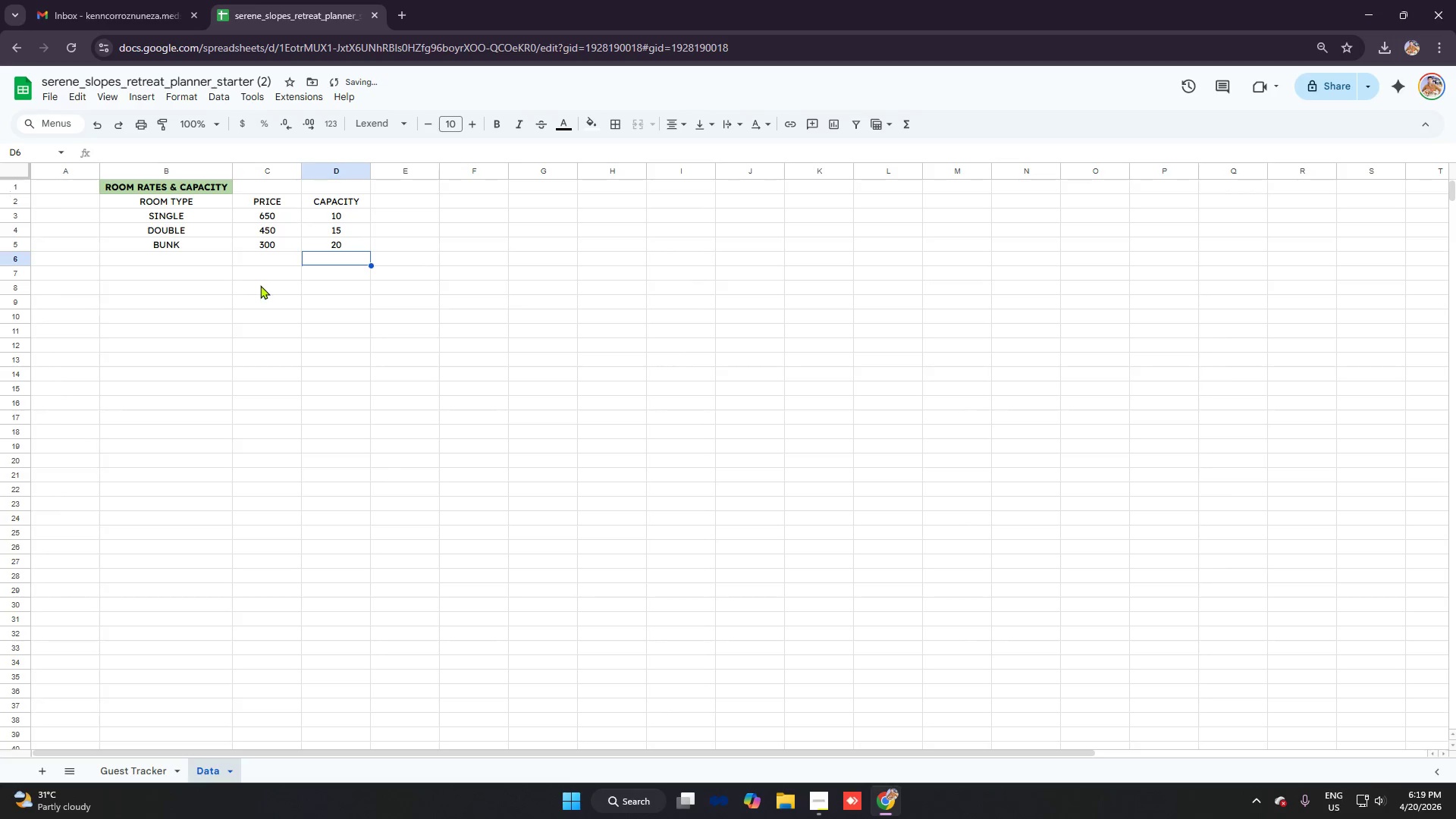 
left_click([241, 271])
 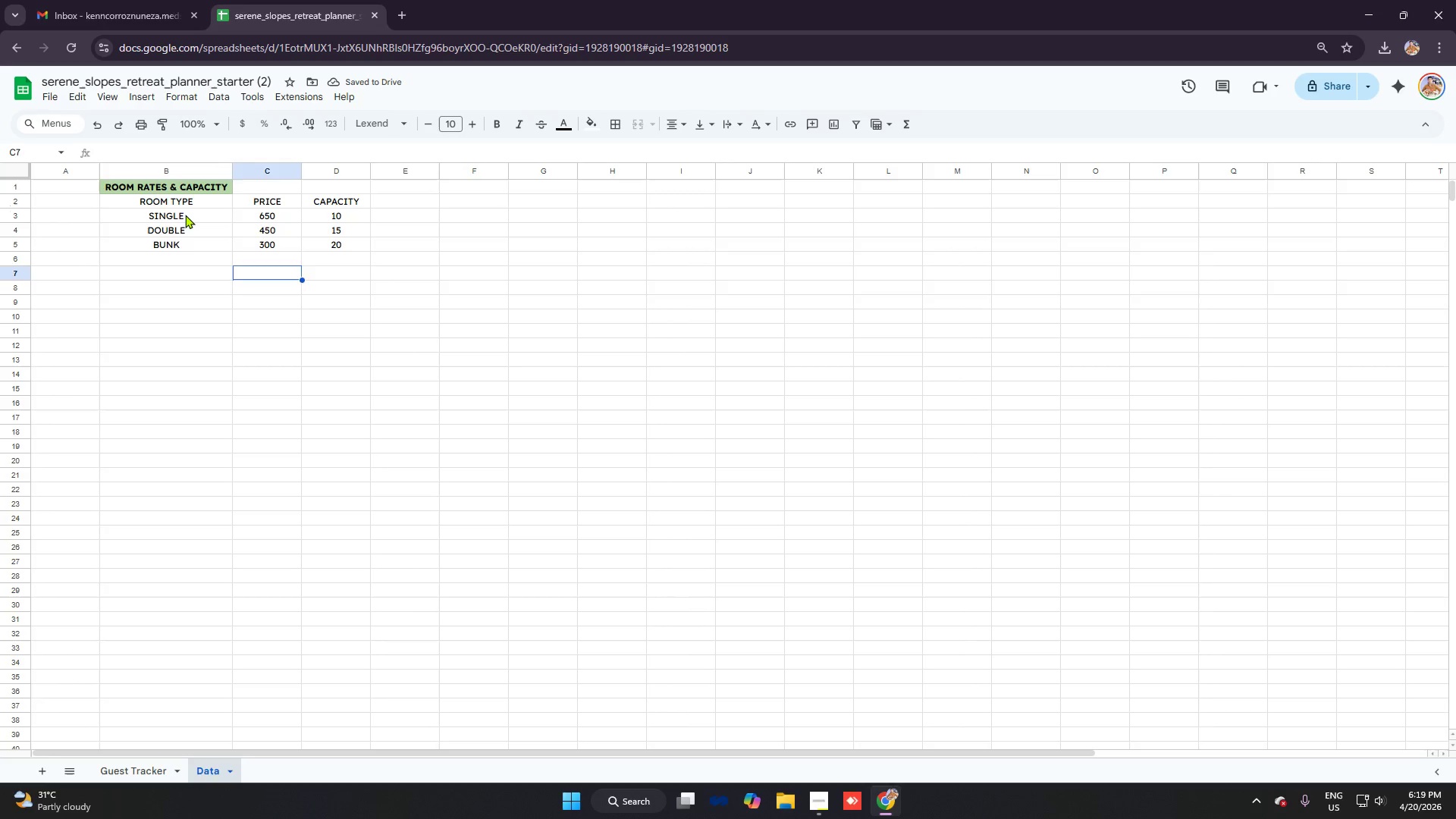 
left_click([173, 238])
 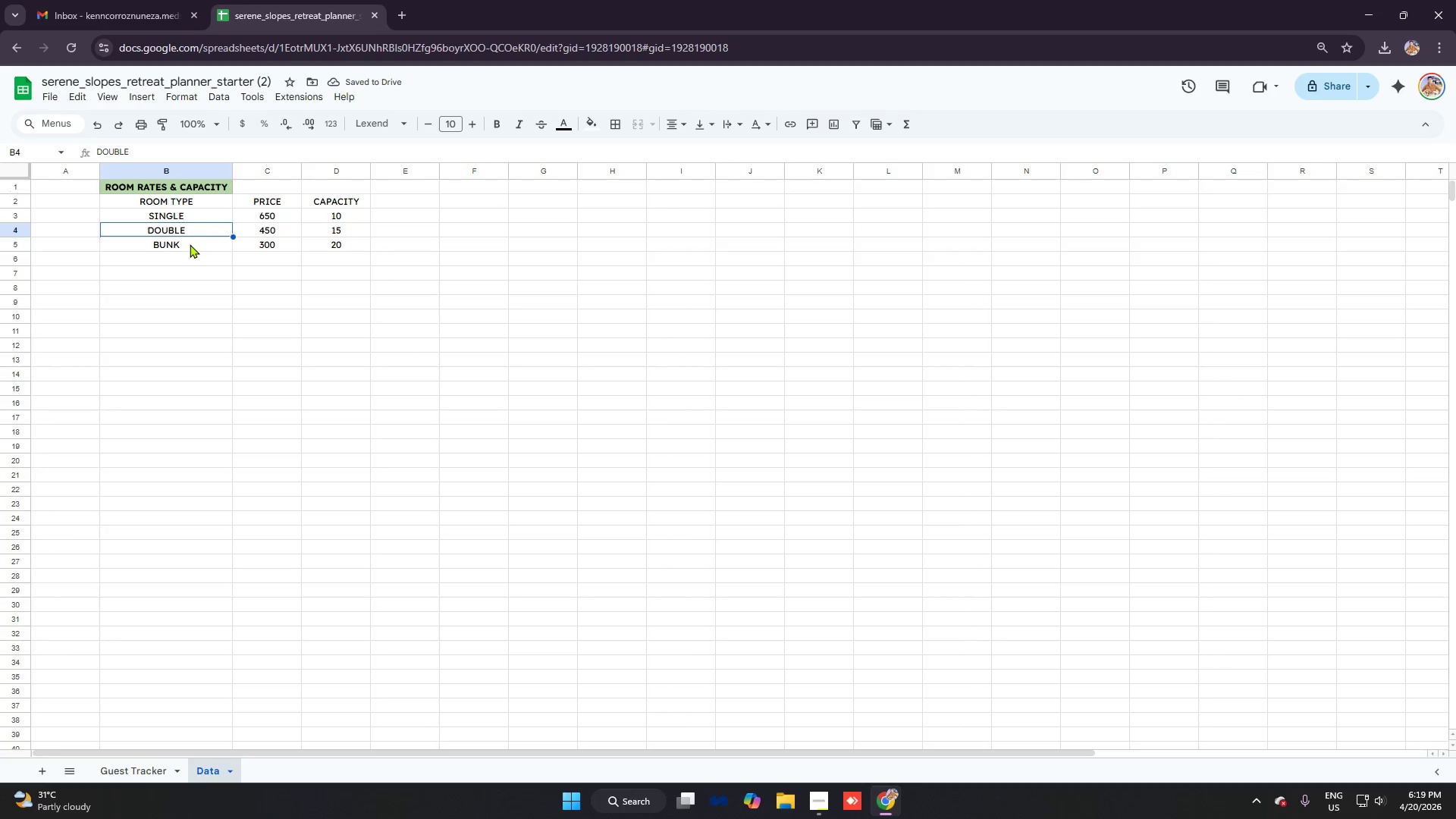 
left_click([190, 244])
 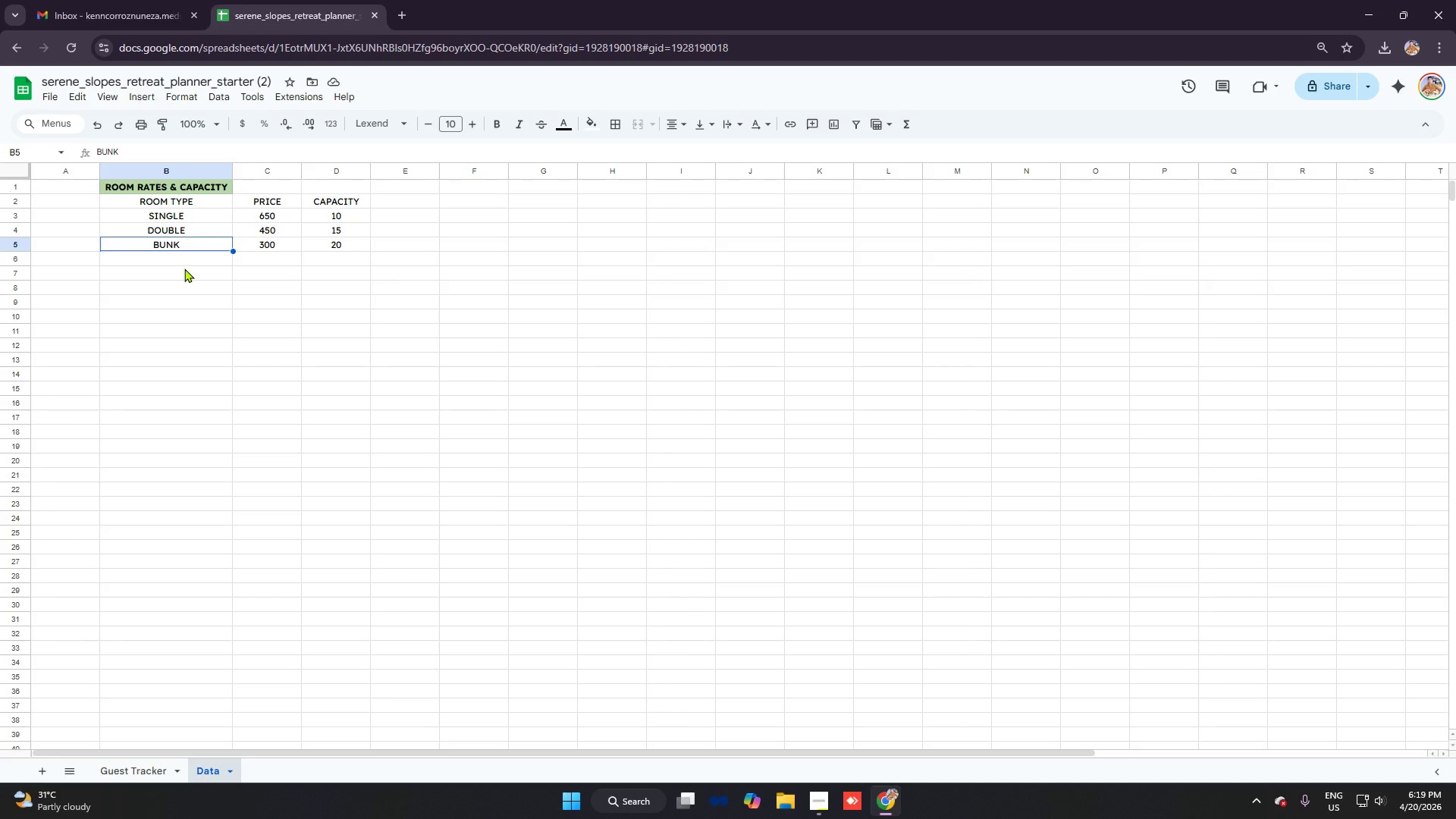 
wait(5.2)
 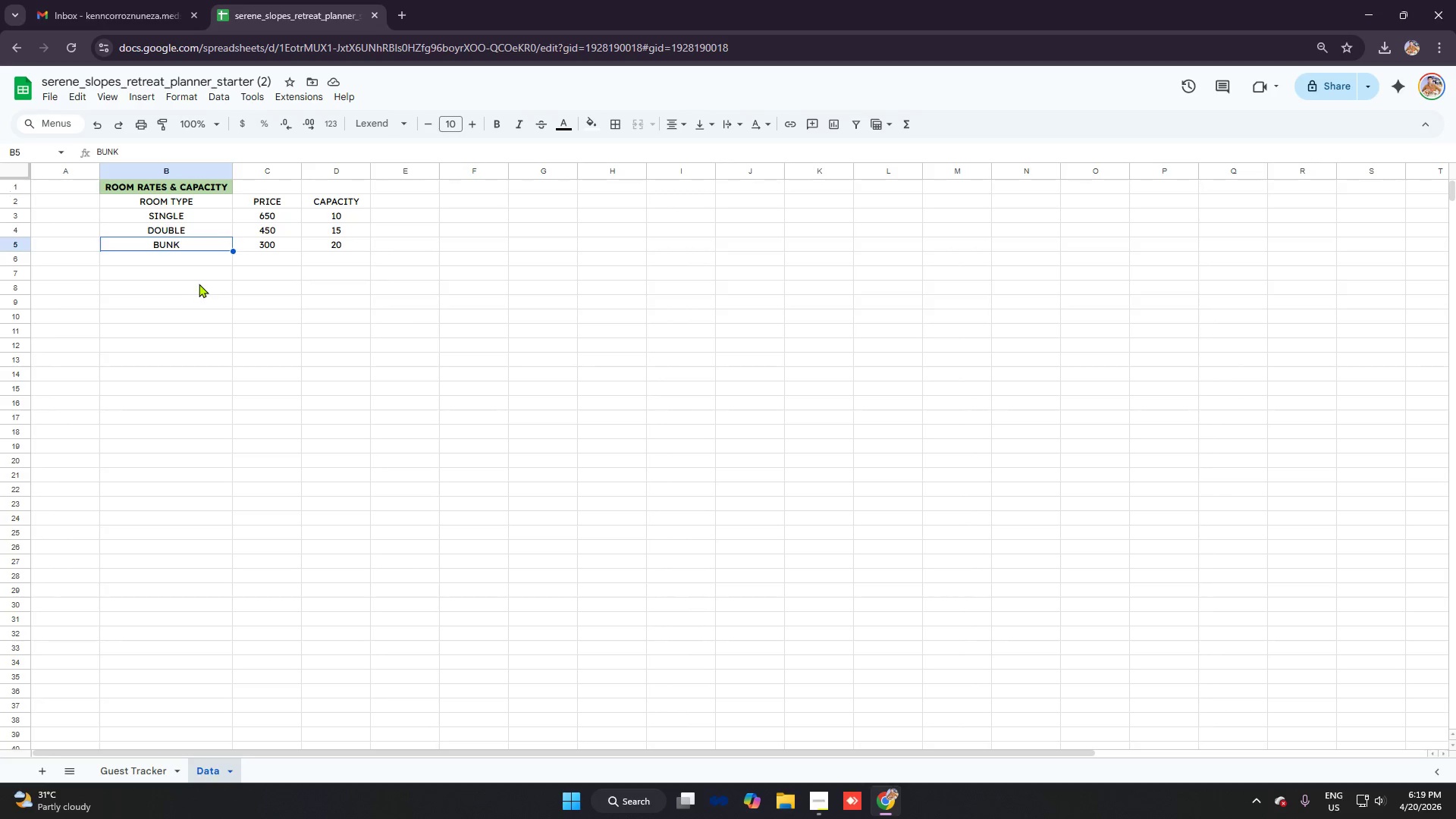 
left_click([159, 201])
 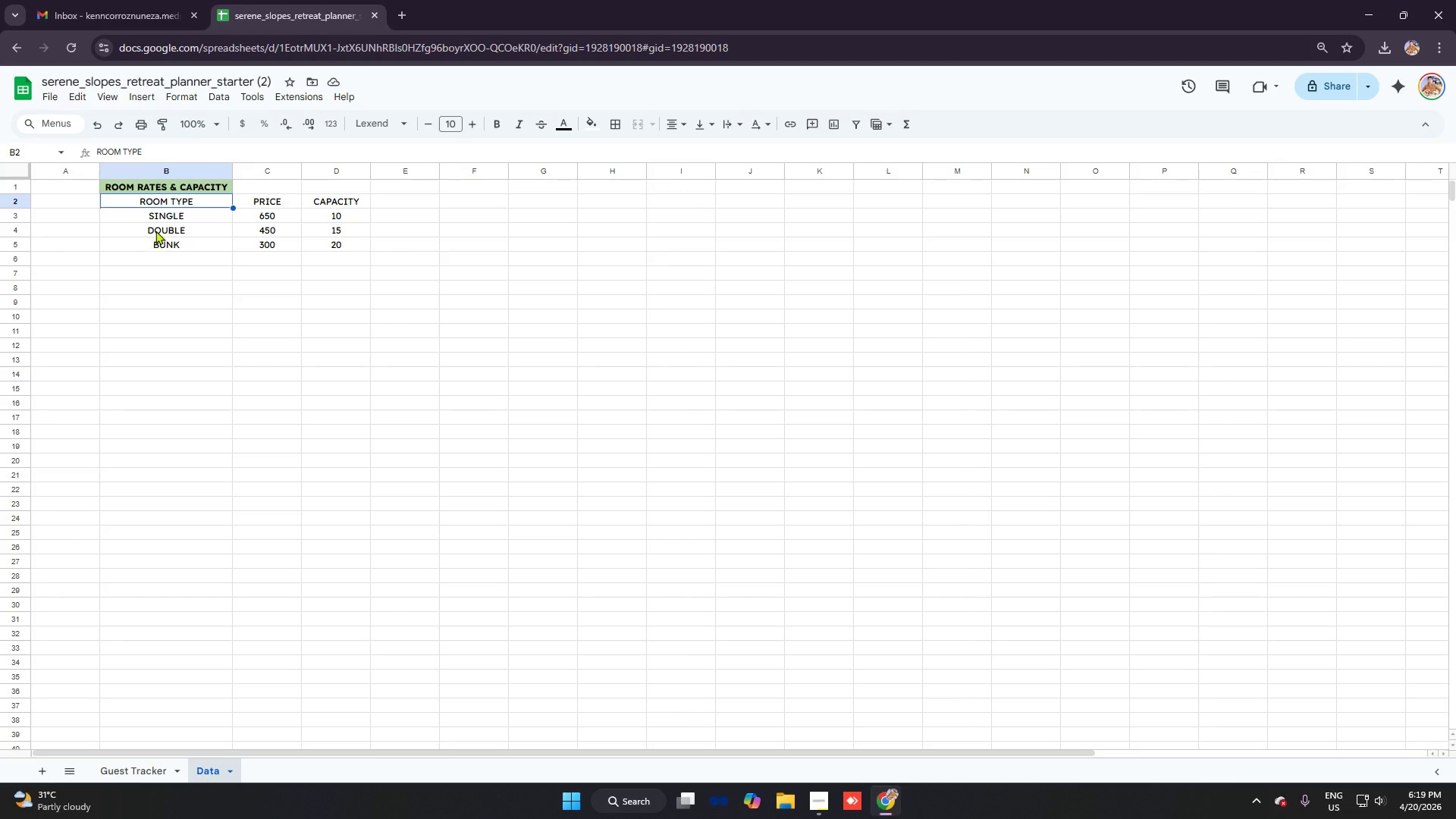 
left_click([127, 219])
 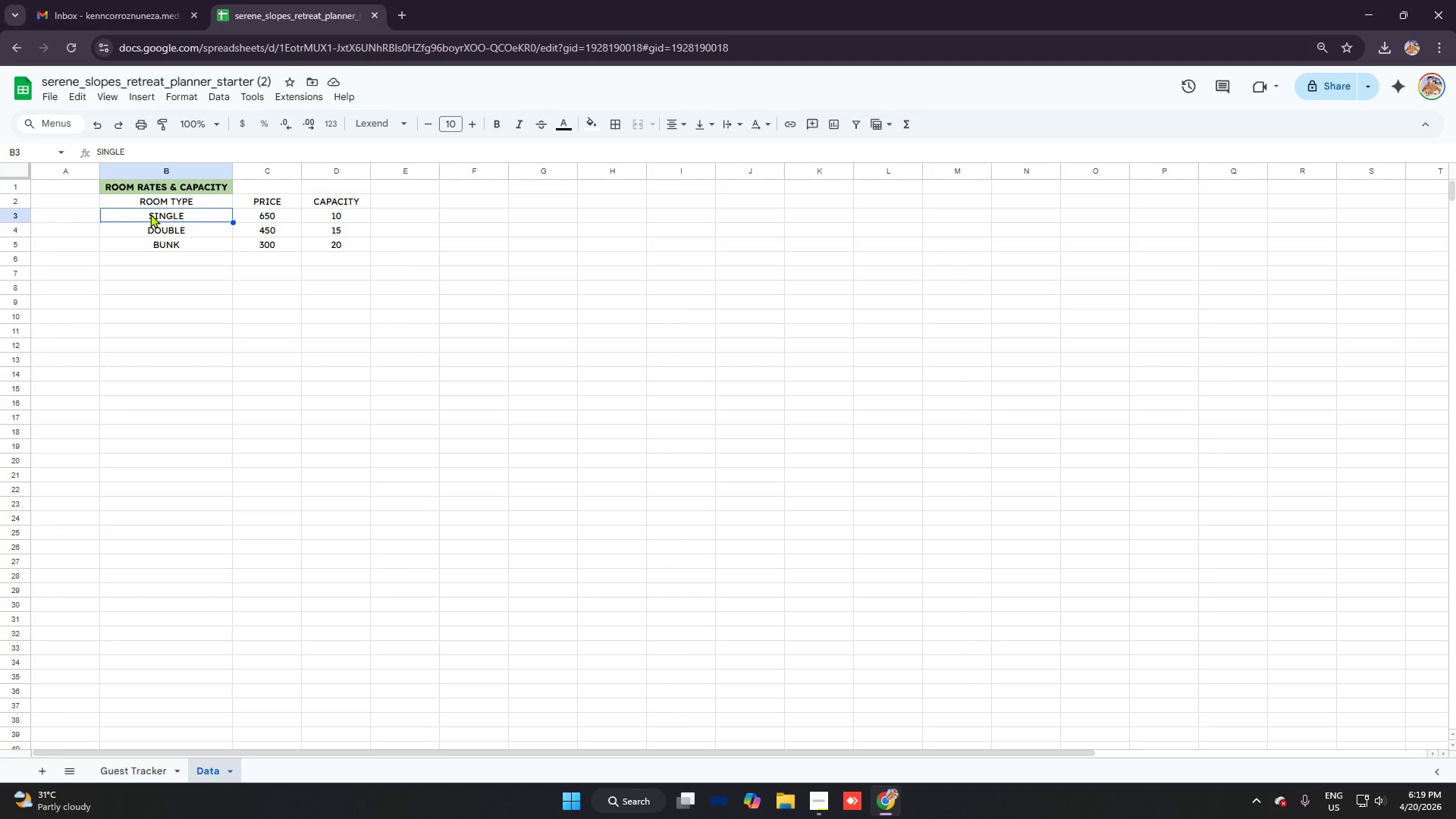 
left_click([143, 263])
 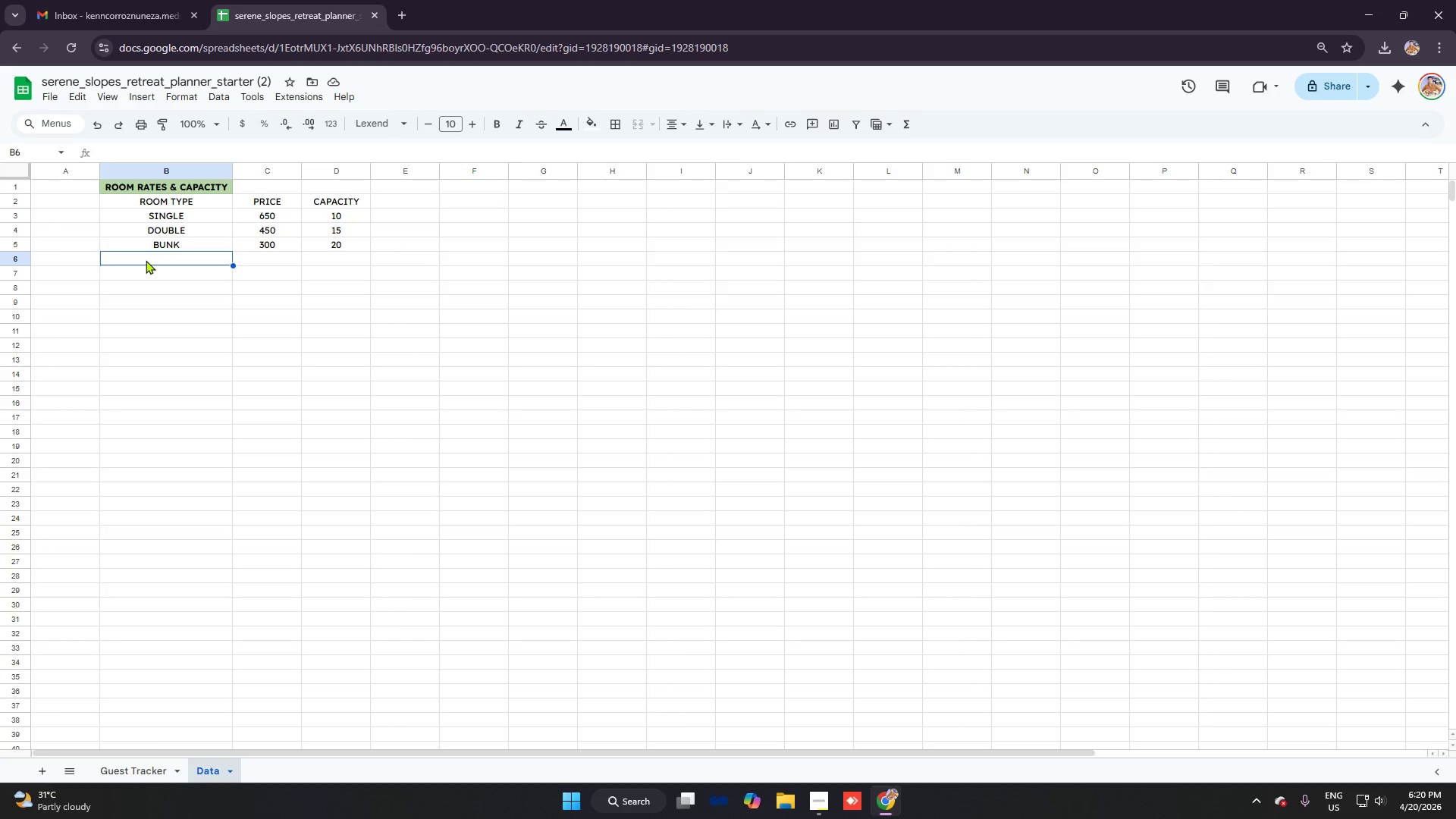 
left_click([591, 125])
 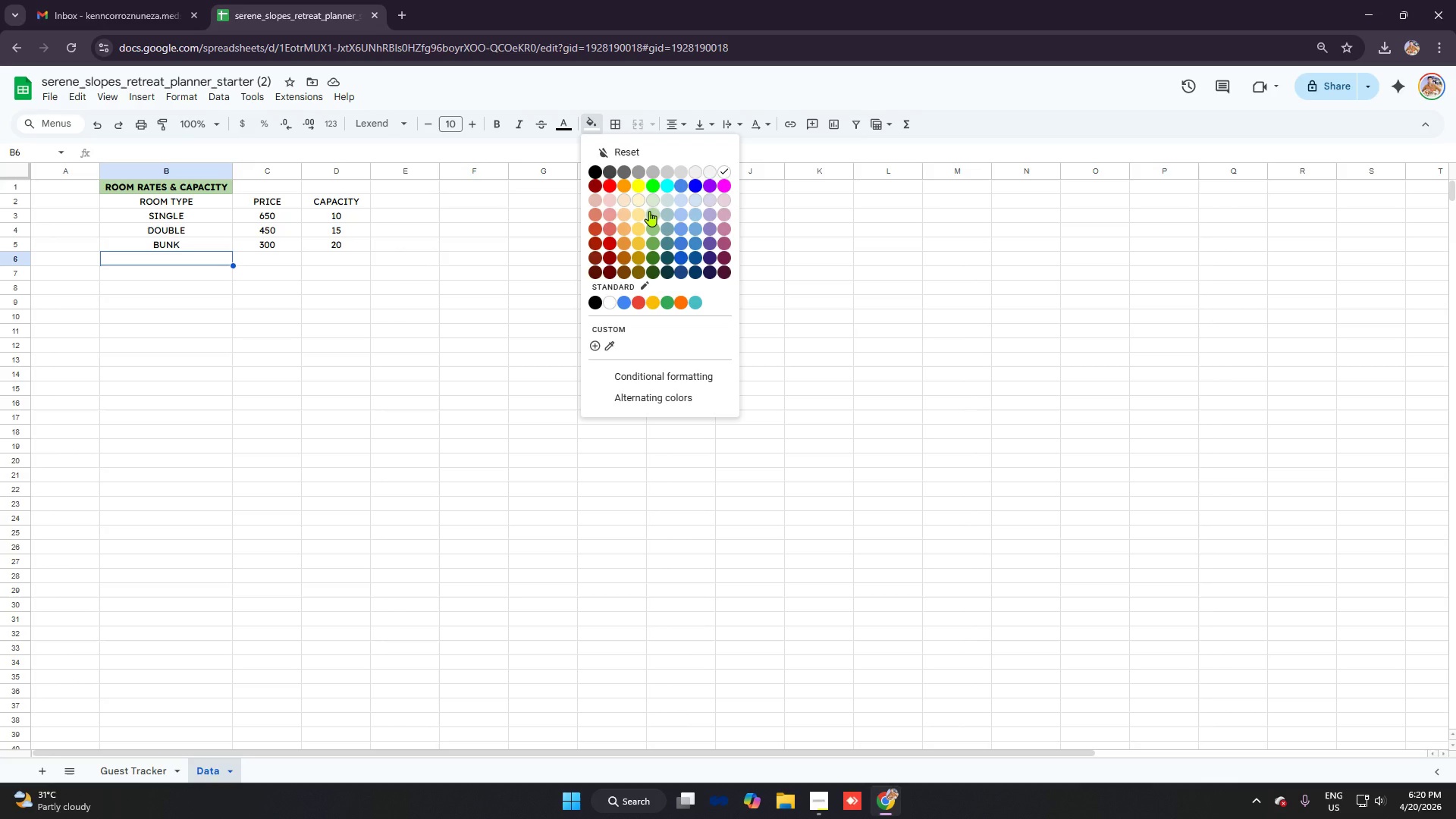 
left_click([649, 211])
 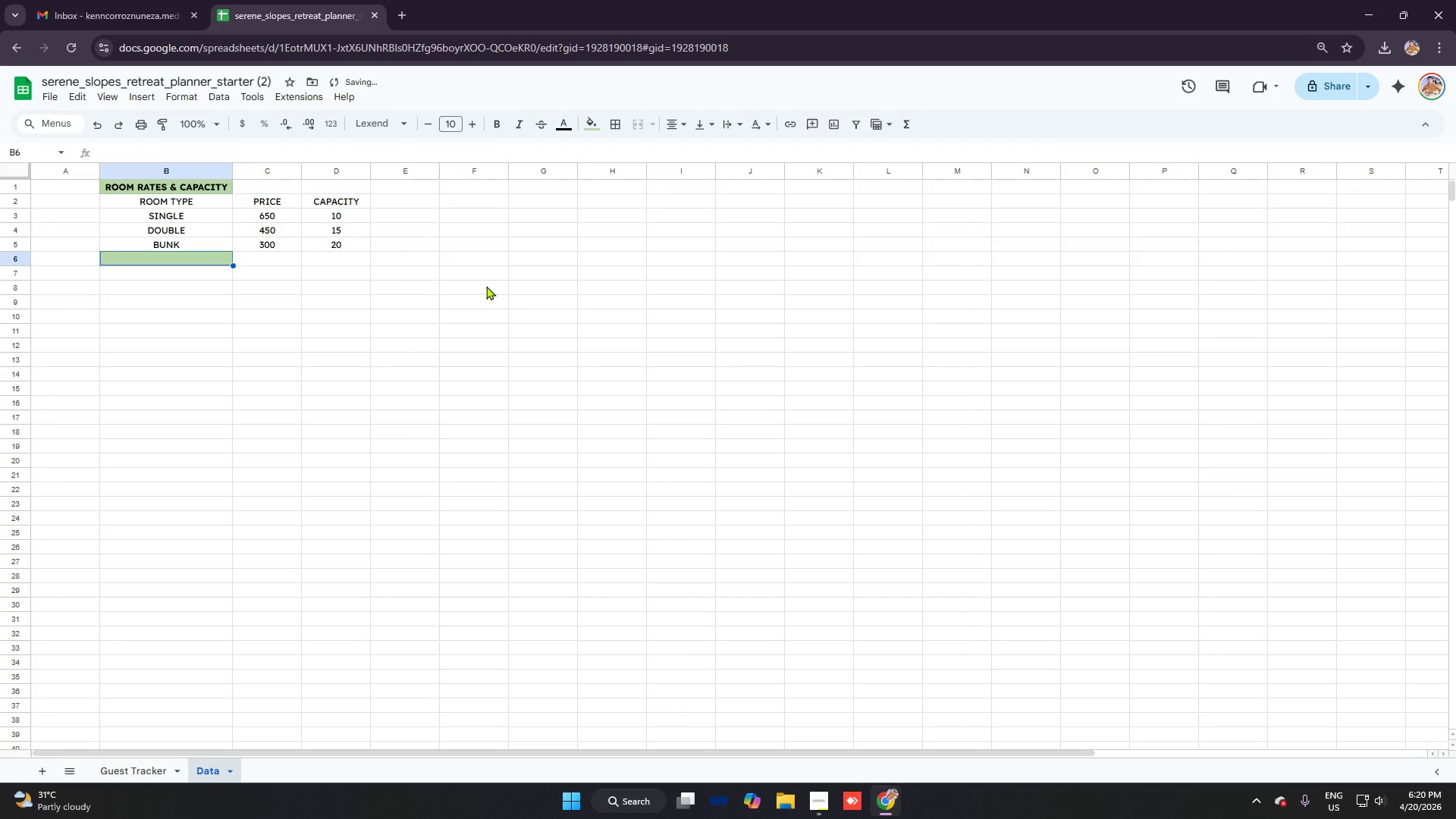 
left_click([387, 309])
 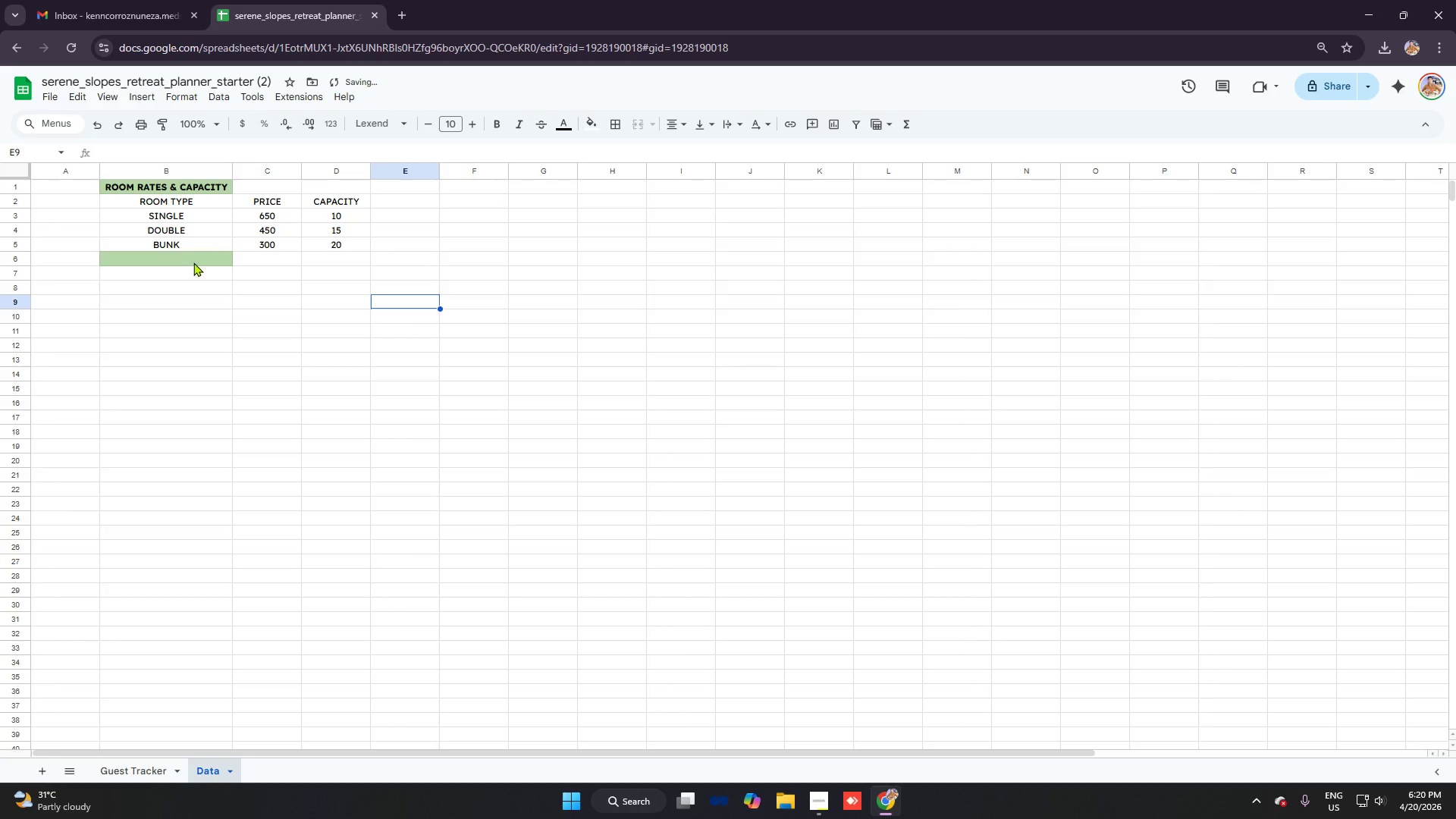 
left_click([193, 262])
 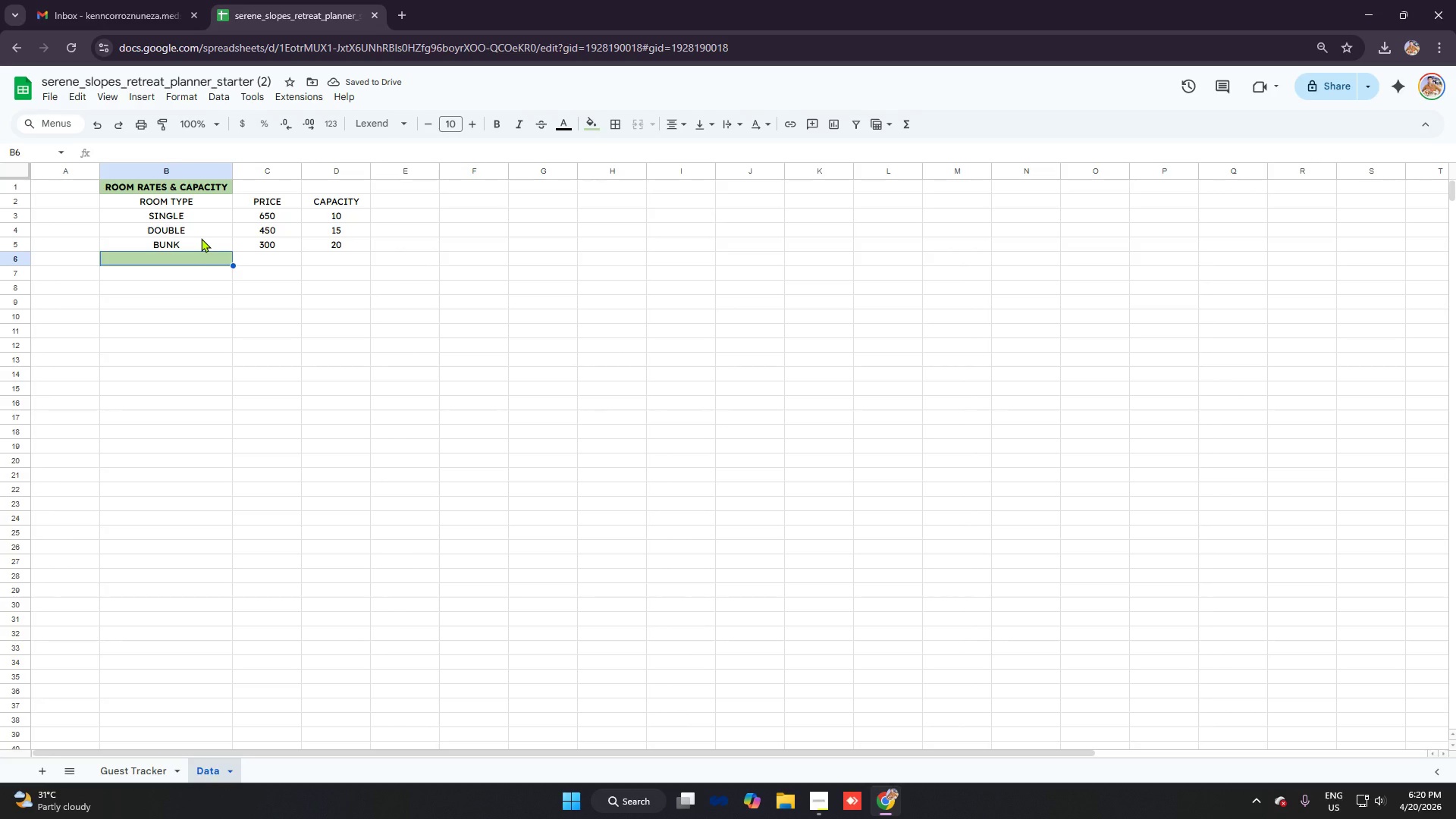 
type(COST )
key(Backspace)
key(Backspace)
key(Backspace)
key(Backspace)
key(Backspace)
key(Backspace)
 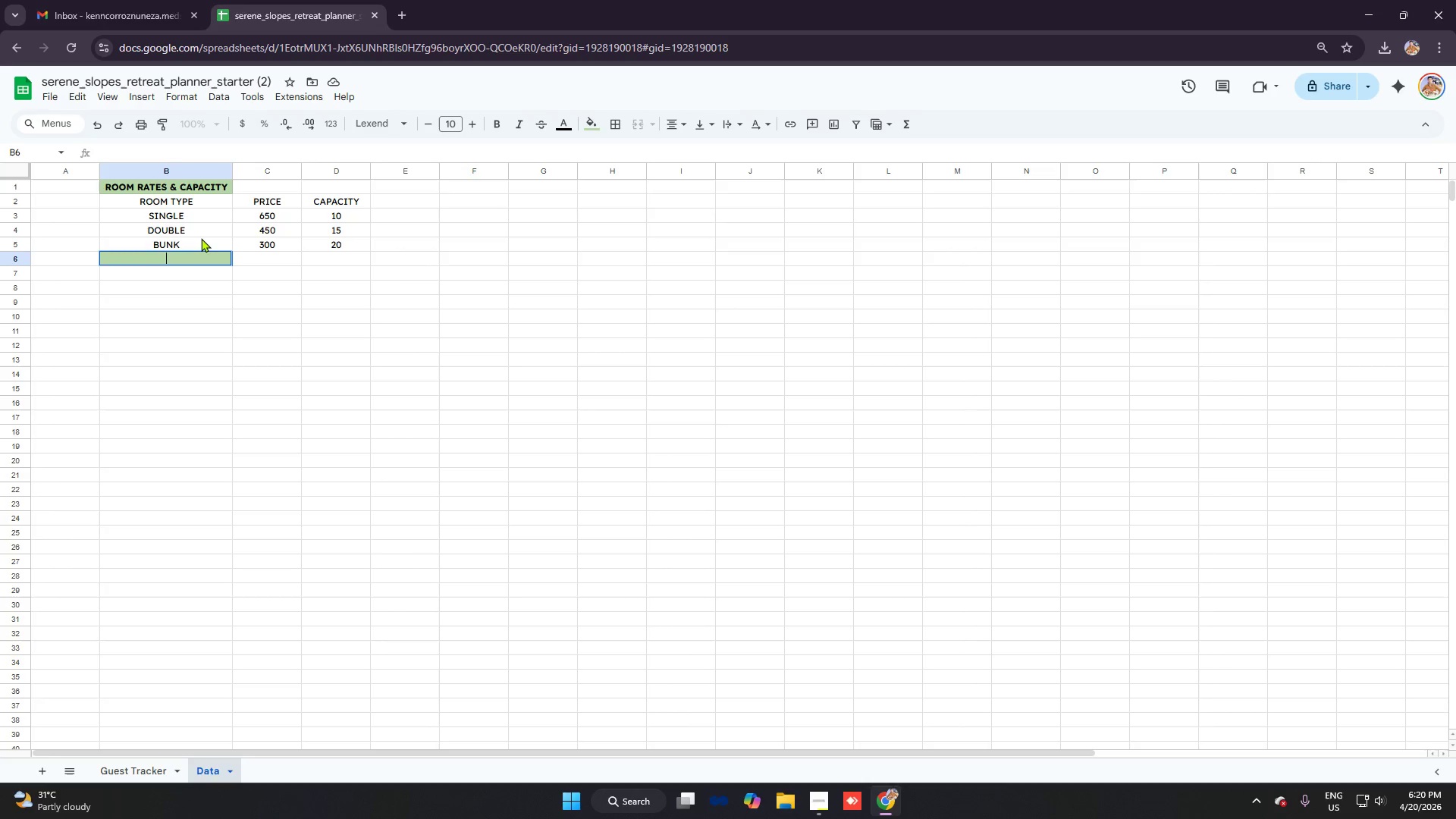 
key(Control+B)
 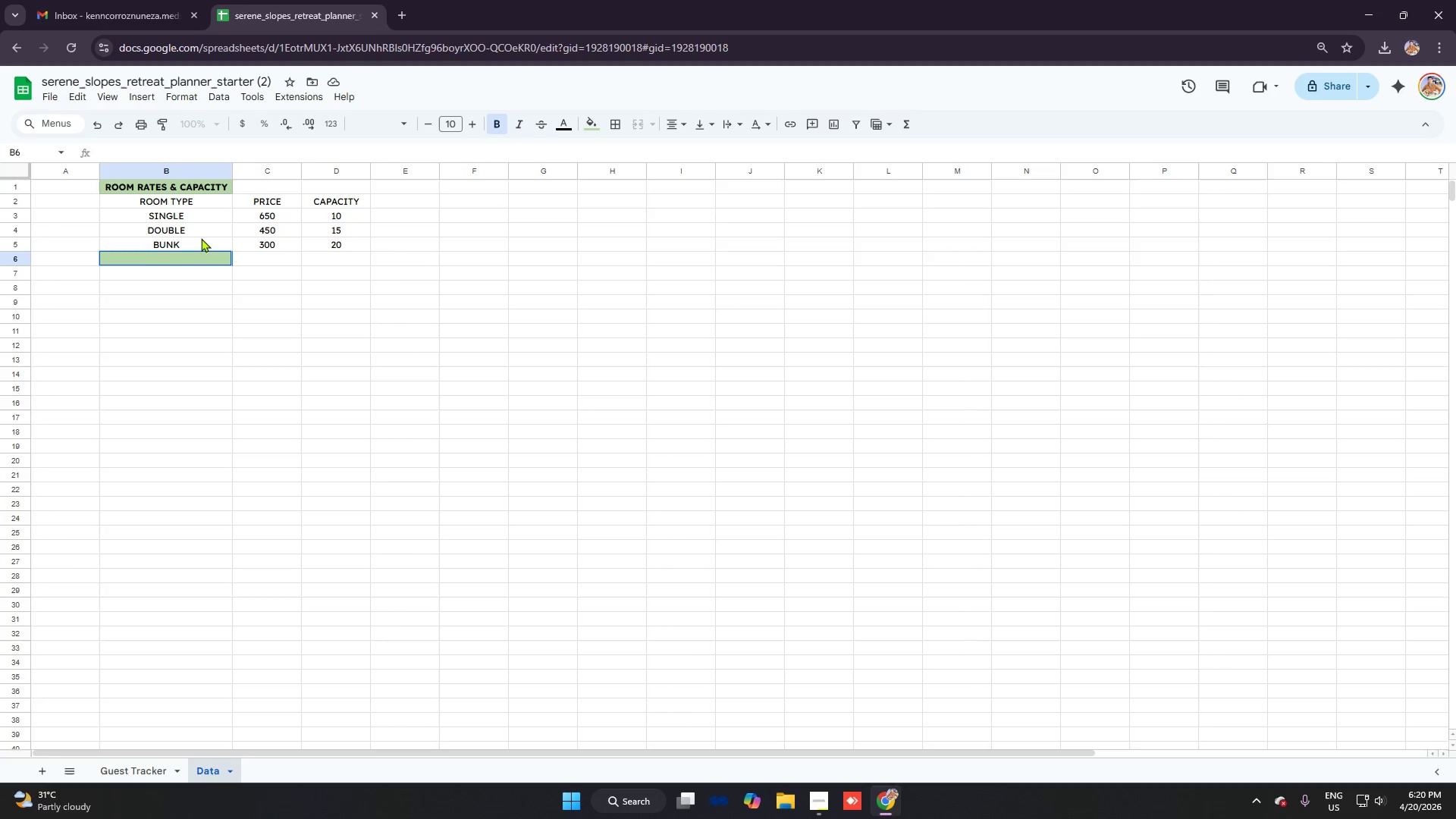 
type(COST PRAR)
key(Backspace)
key(Backspace)
key(Backspace)
type(ARA)
 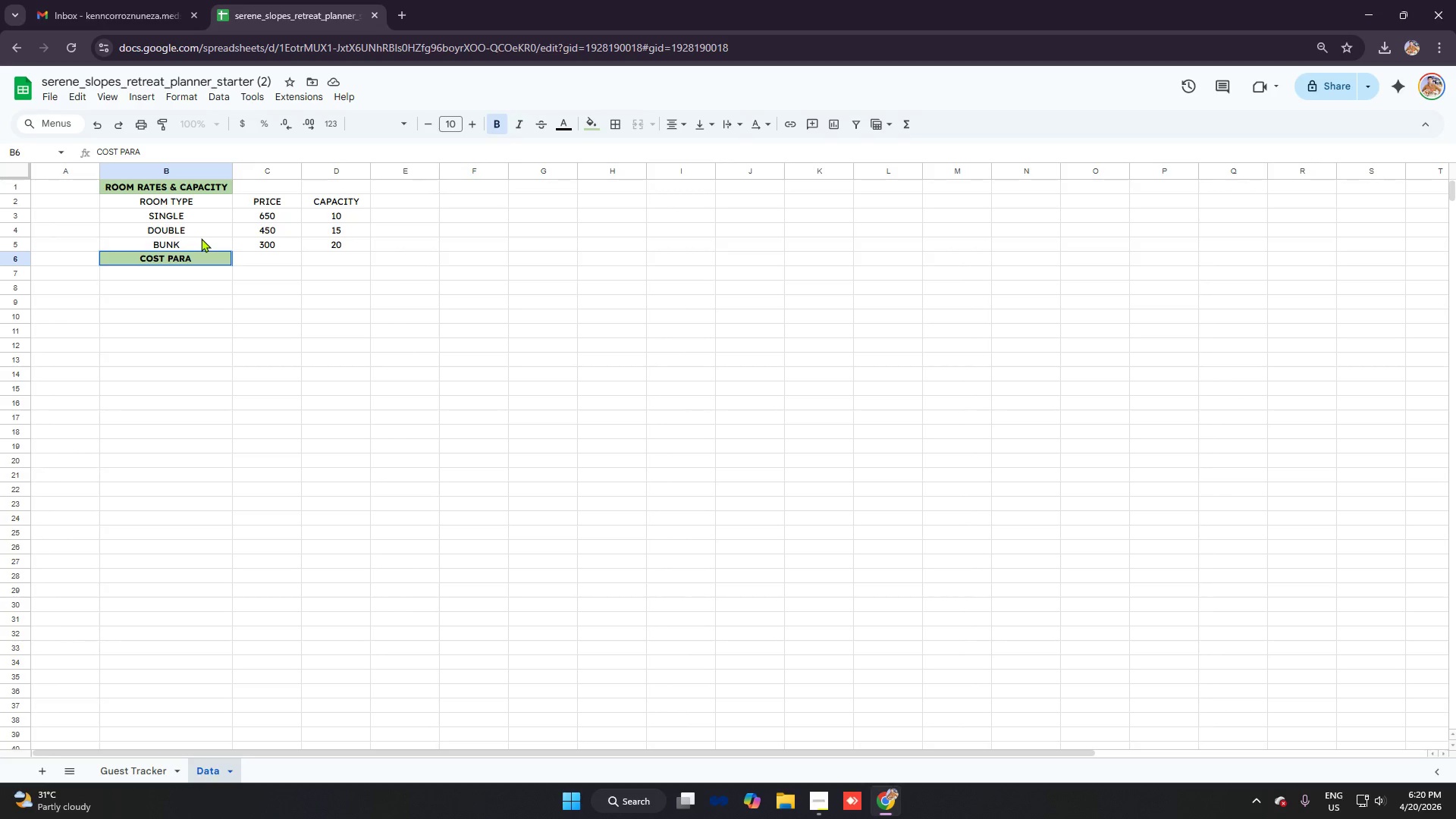 
wait(5.09)
 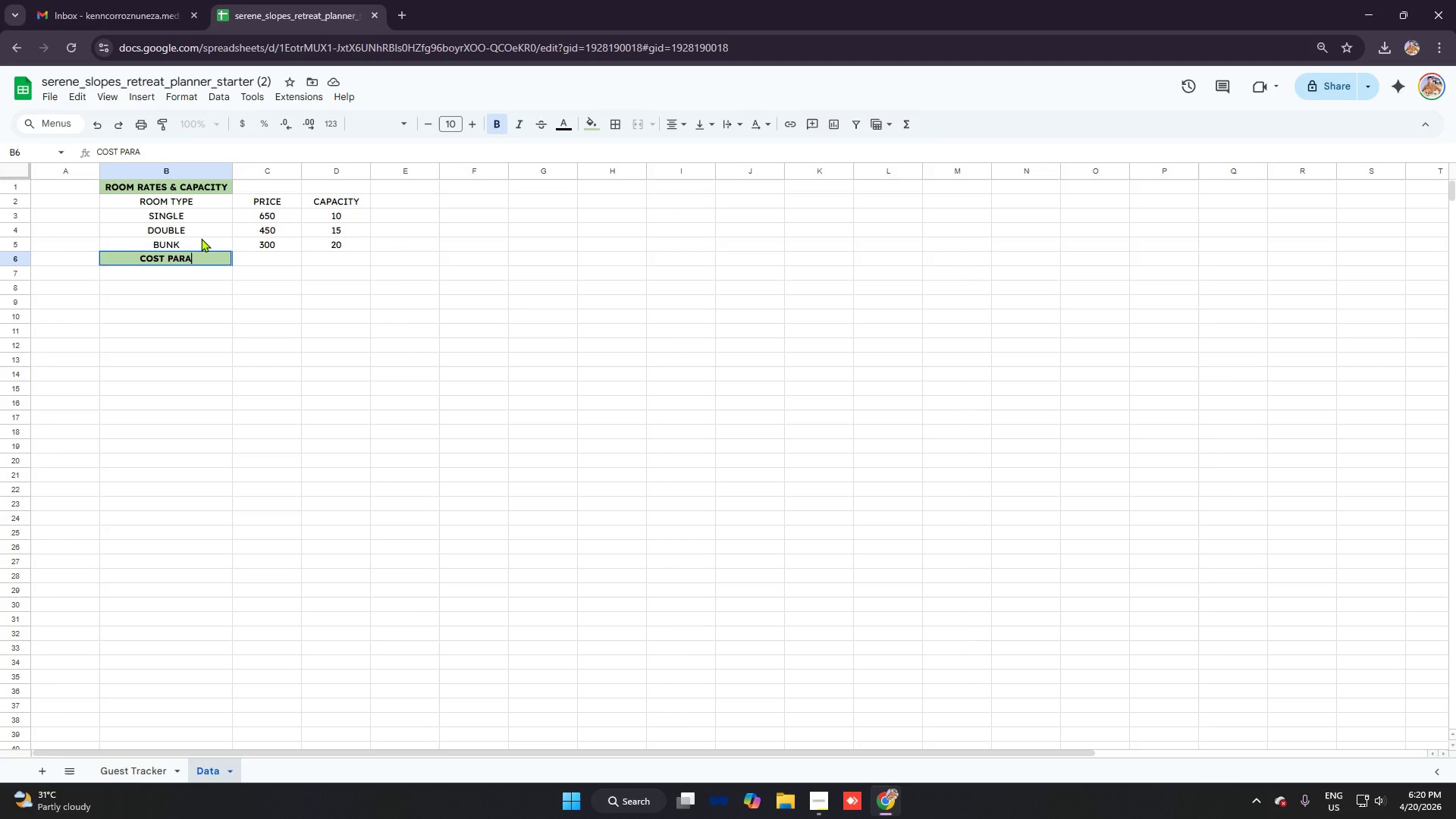 
type(METERS)
 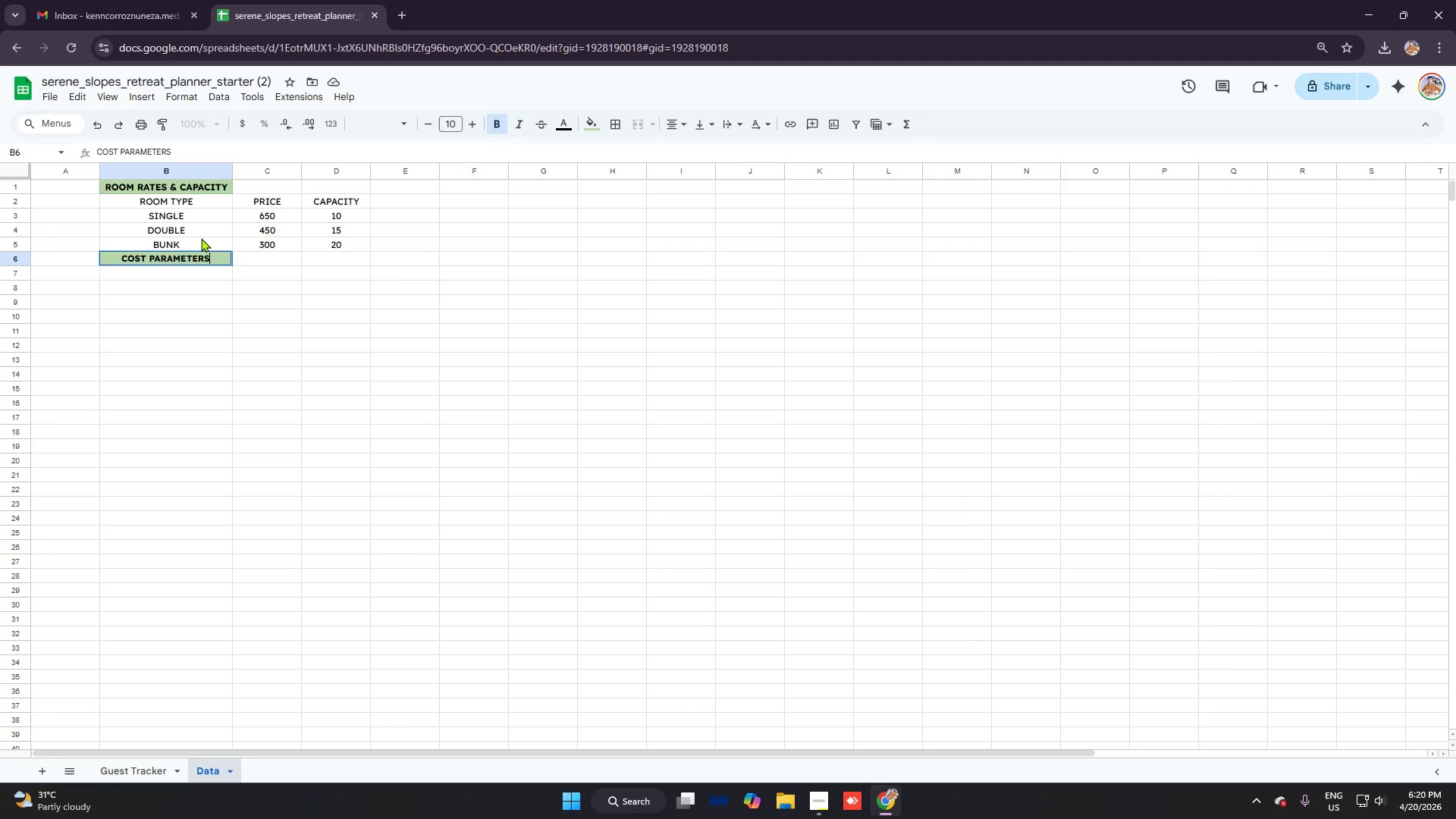 
key(Enter)
 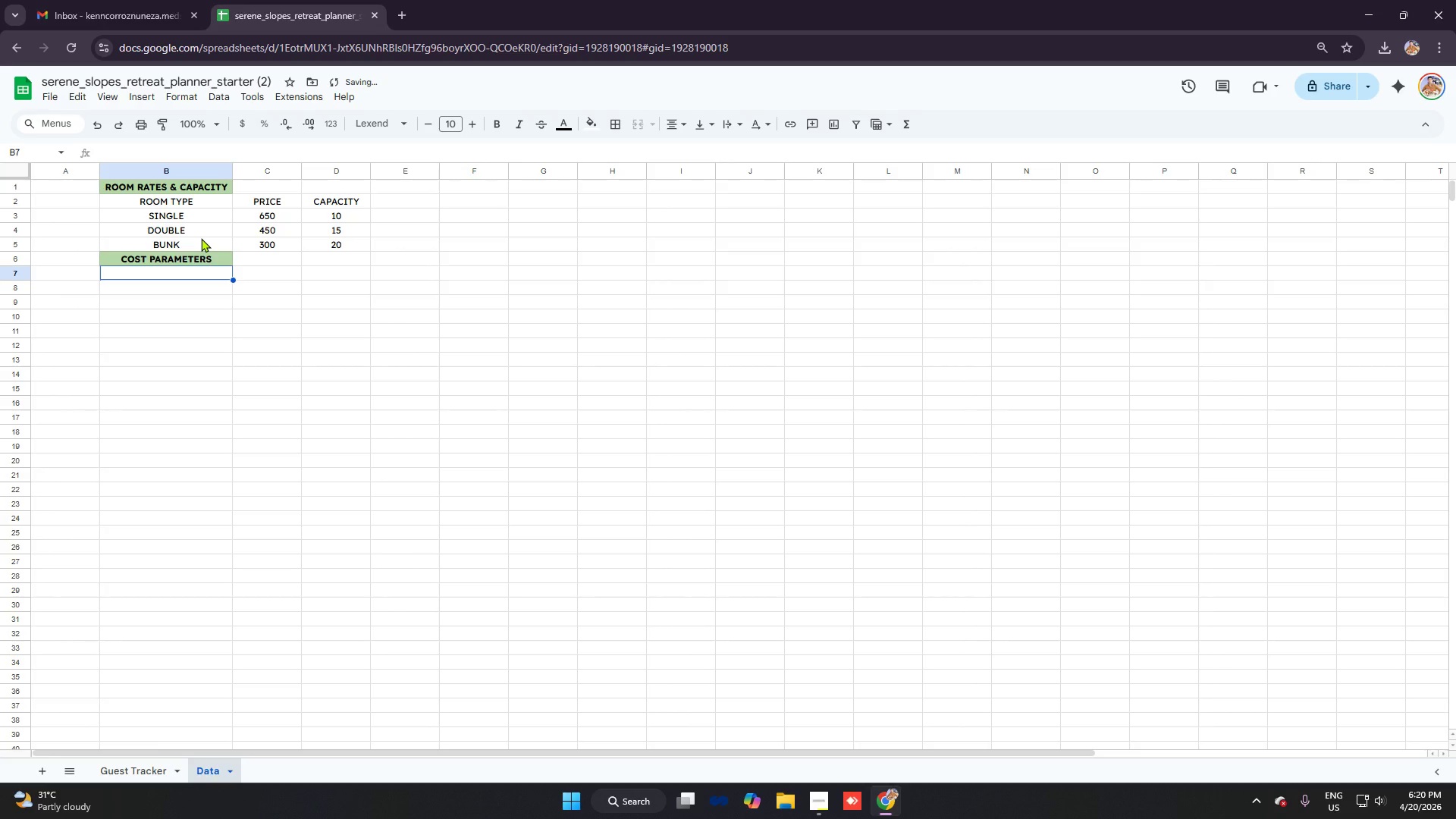 
type(ITEM)
 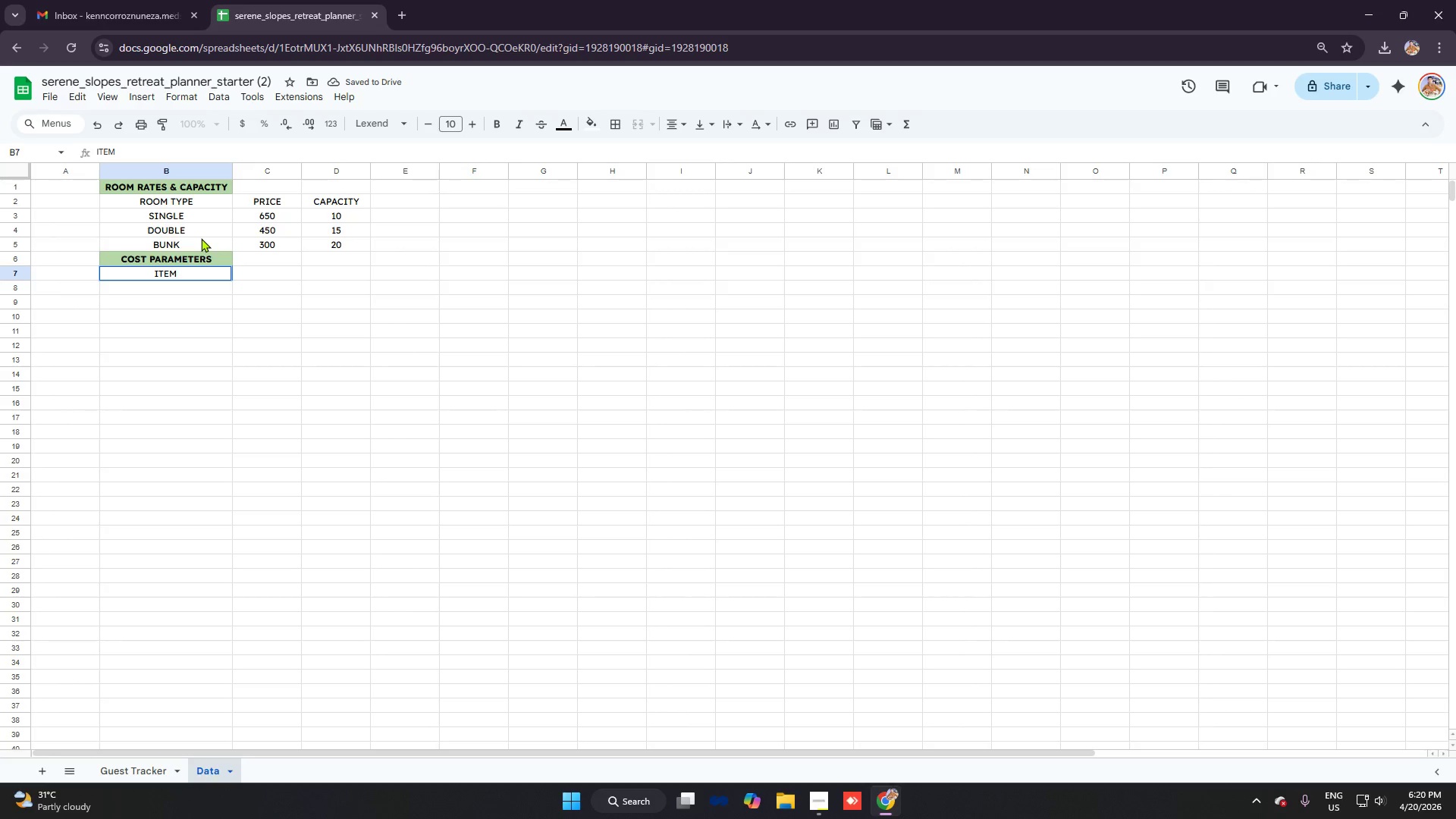 
key(ArrowRight)
 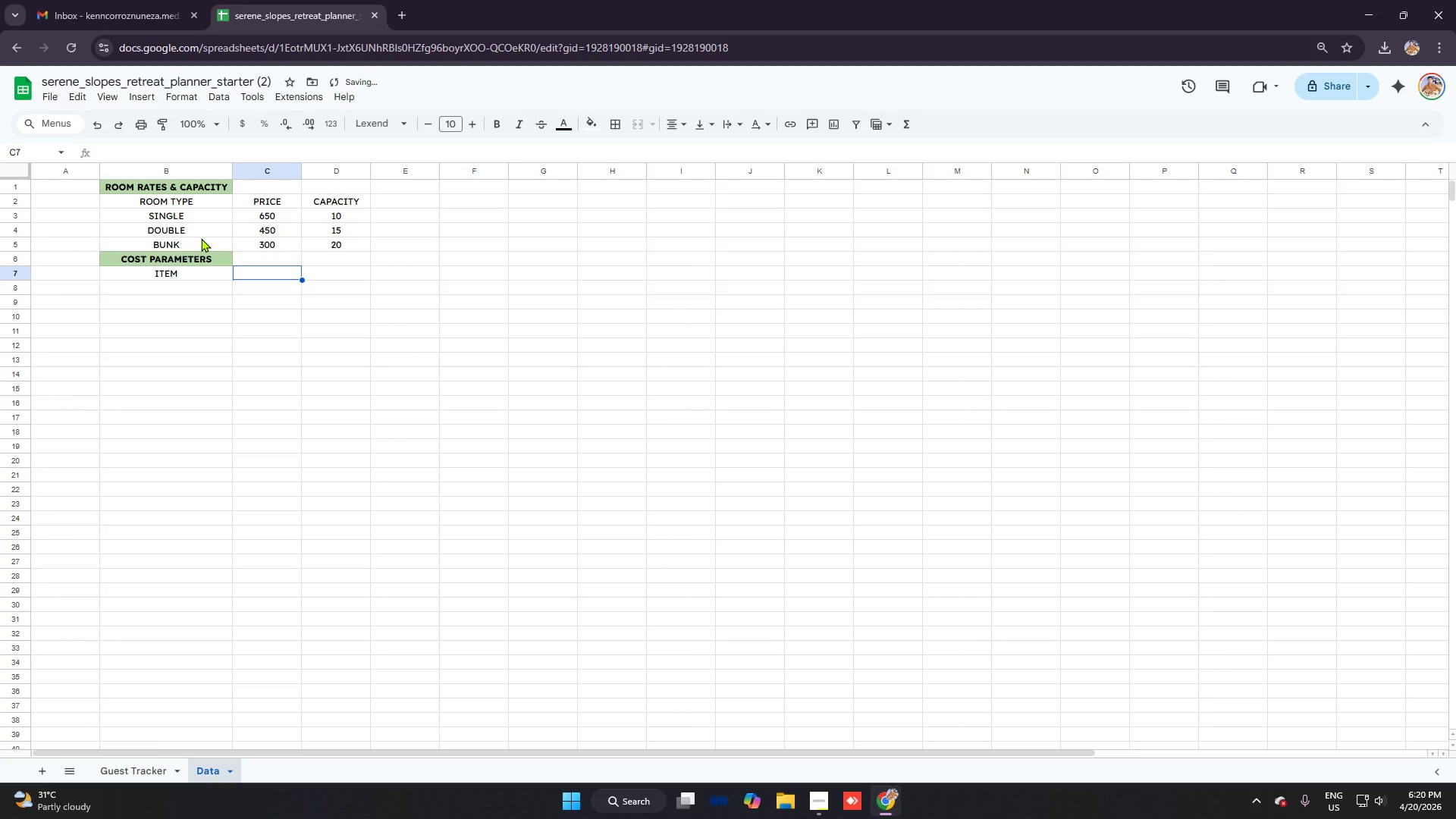 
type(VALUE)
 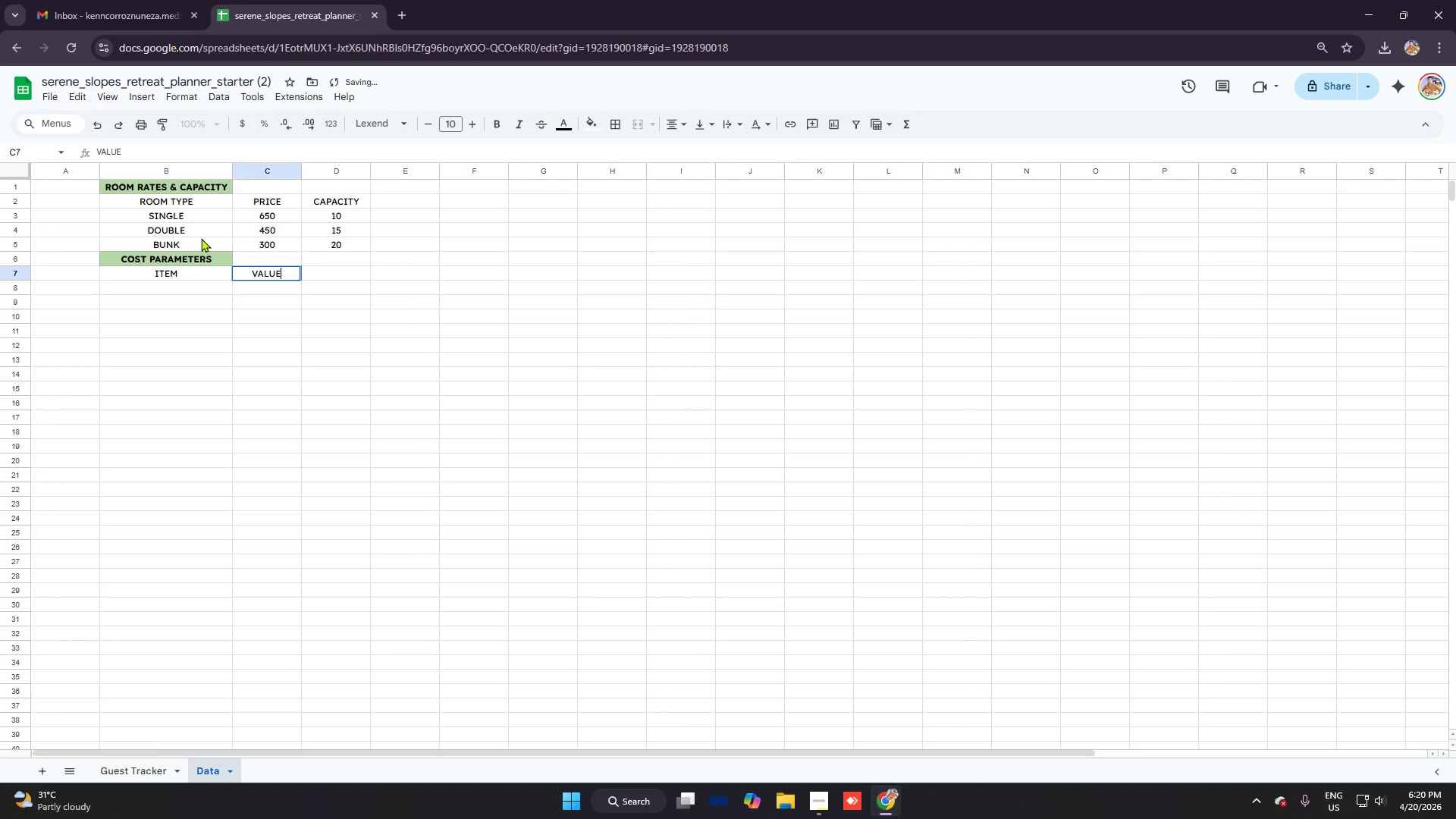 
key(Enter)
 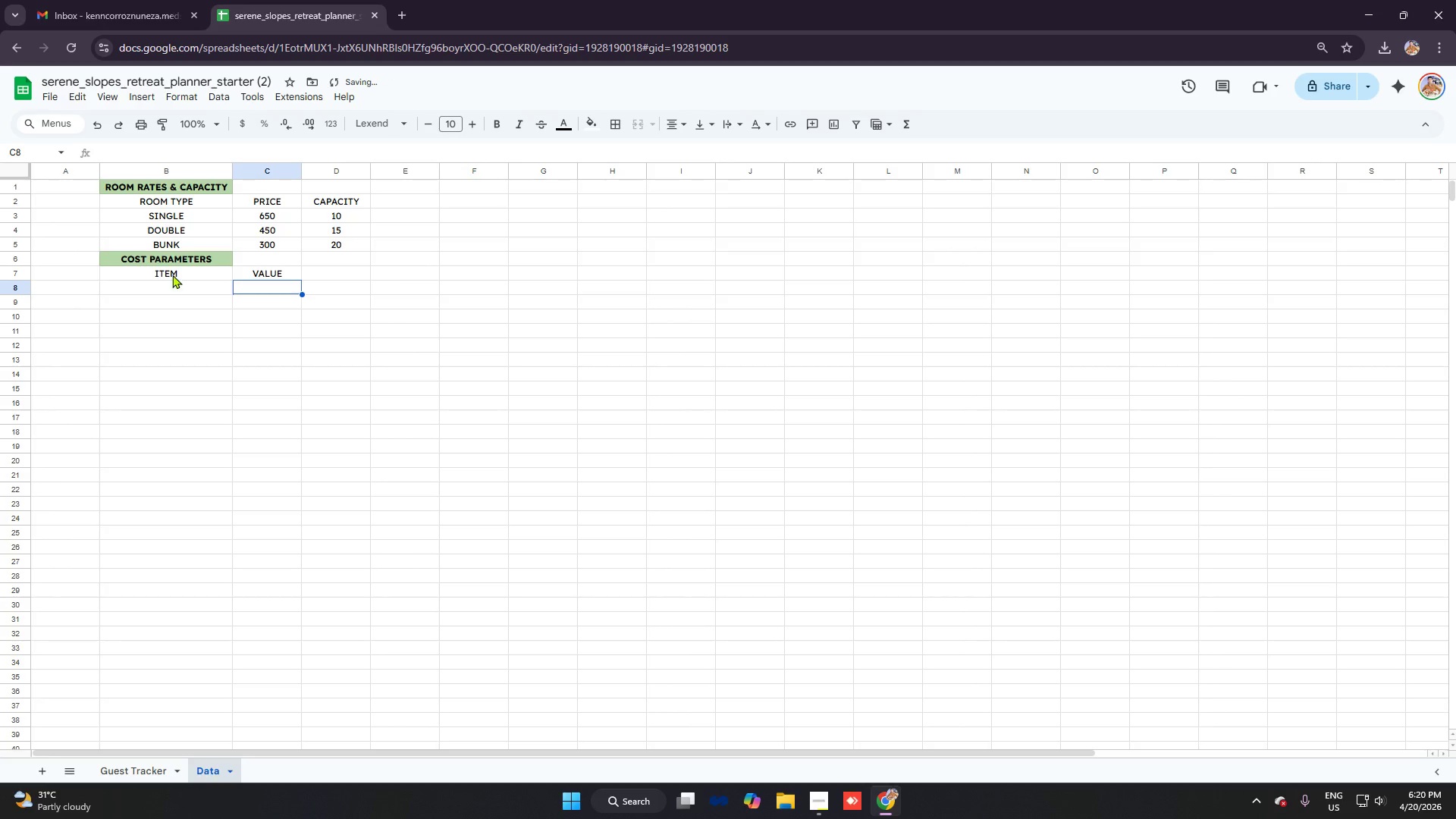 
left_click([179, 287])
 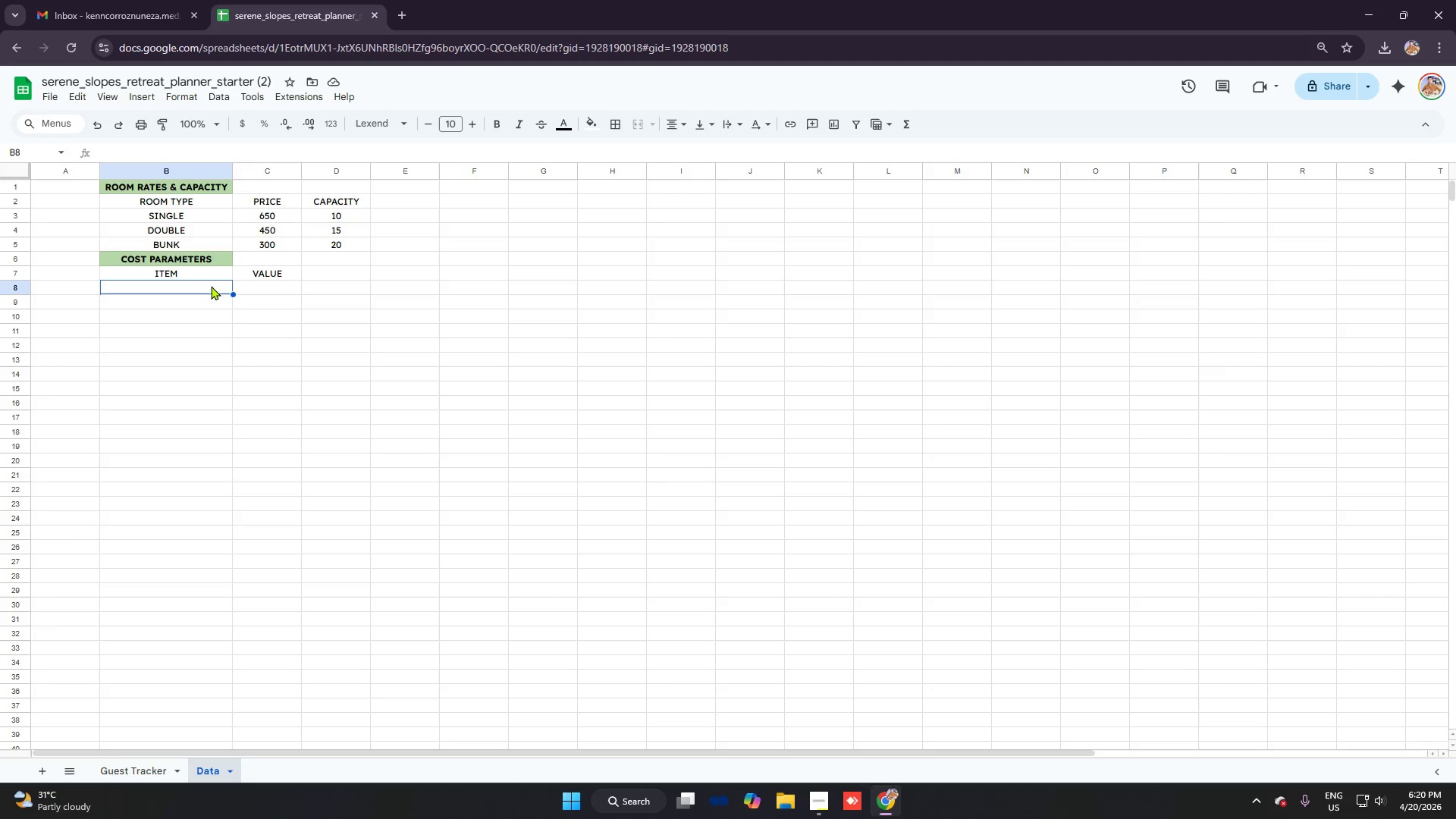 
type(CABIN RENTAL (FIXEWD)
key(Backspace)
key(Backspace)
type(D )
key(Backspace)
type())
 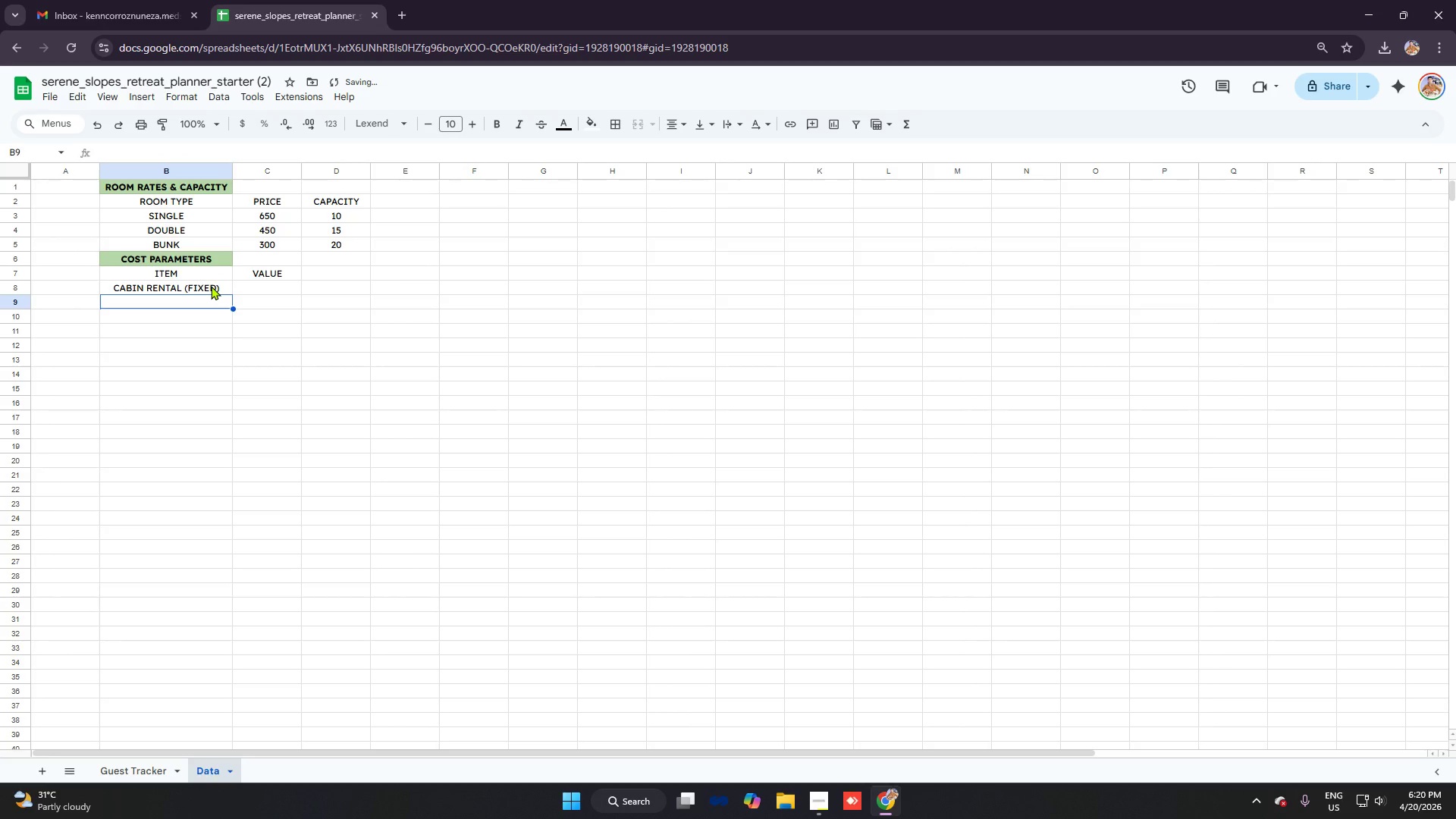 
 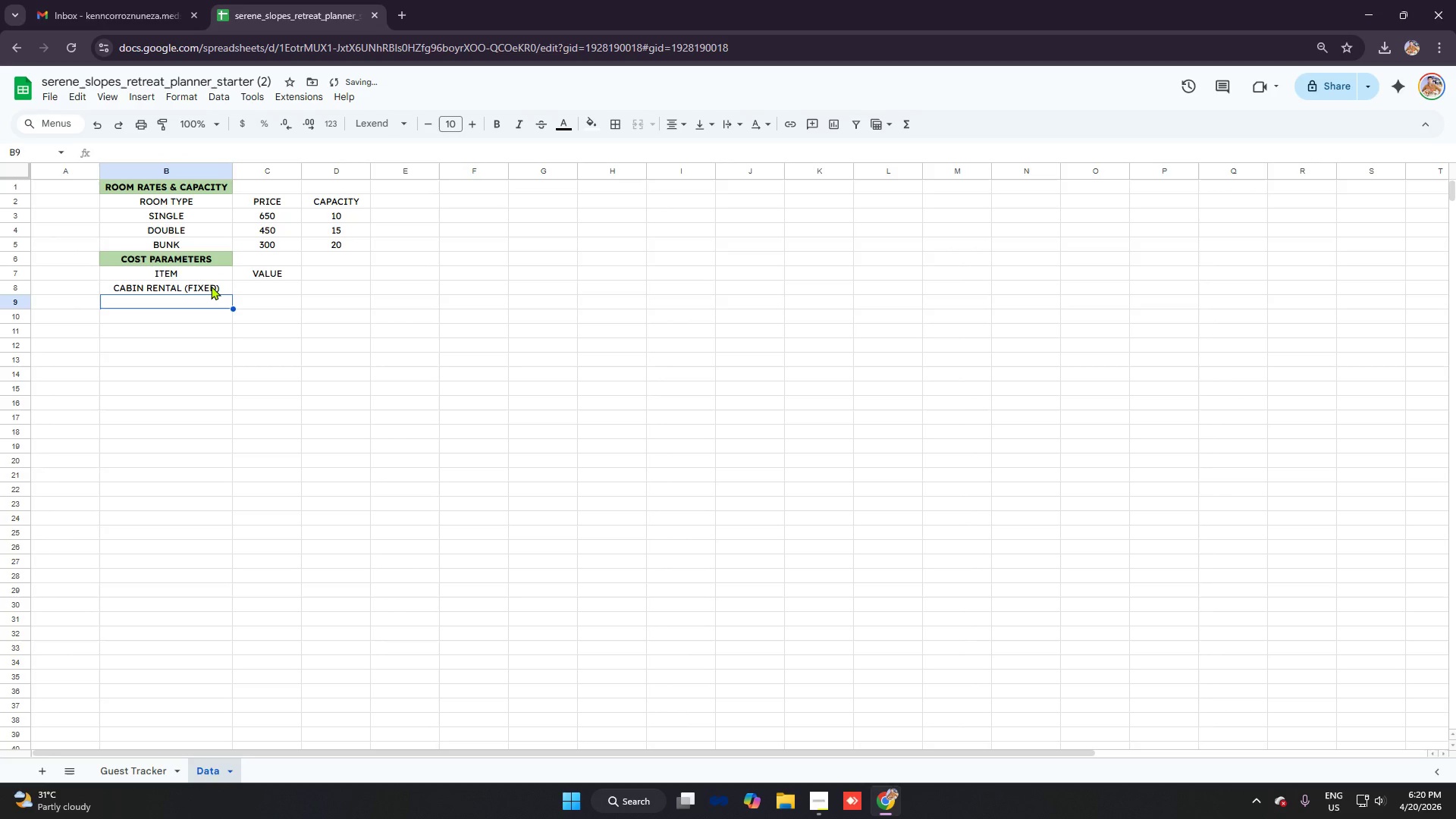 
key(Enter)
 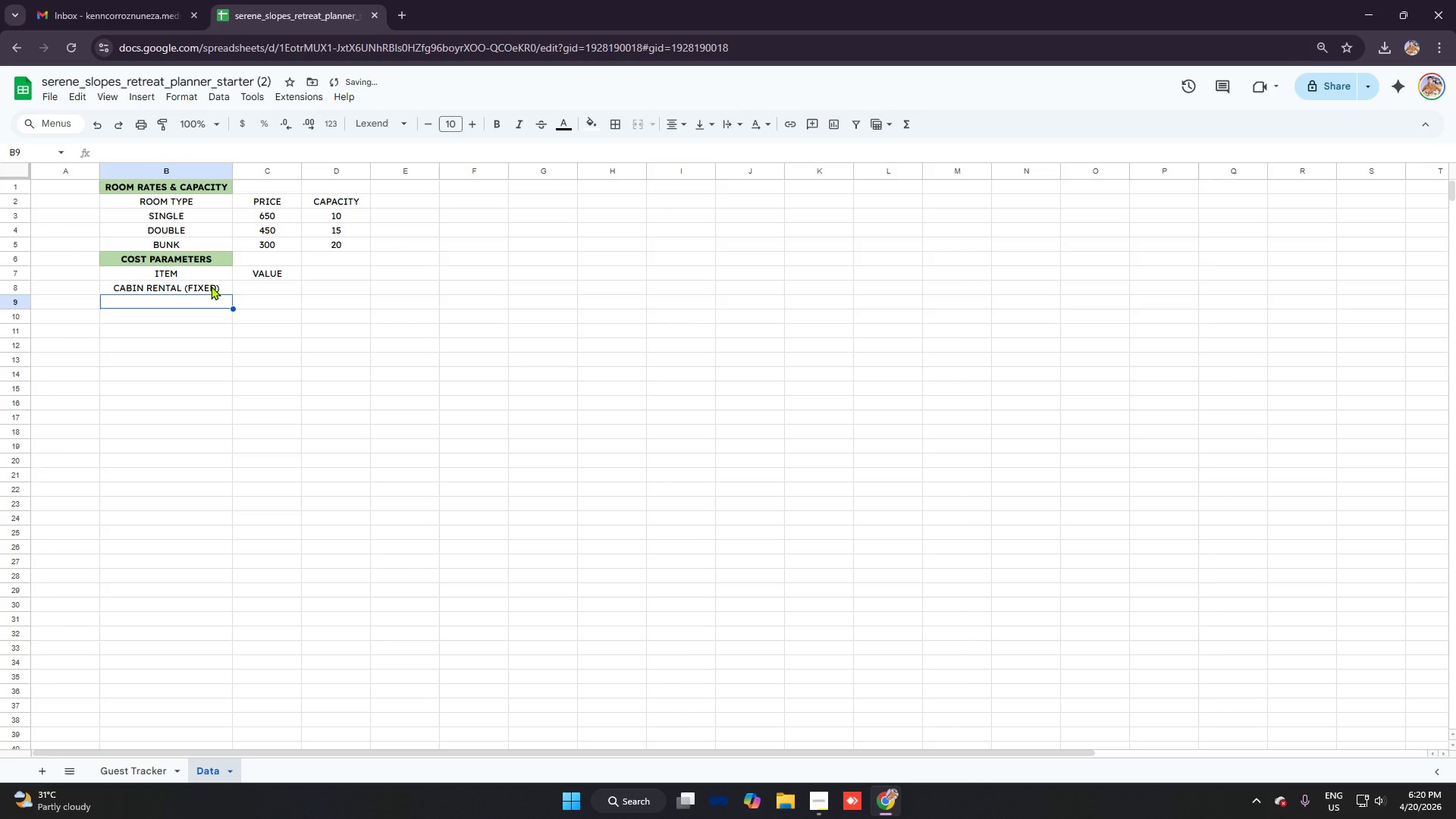 
type(CATERING (PER HEAD))
 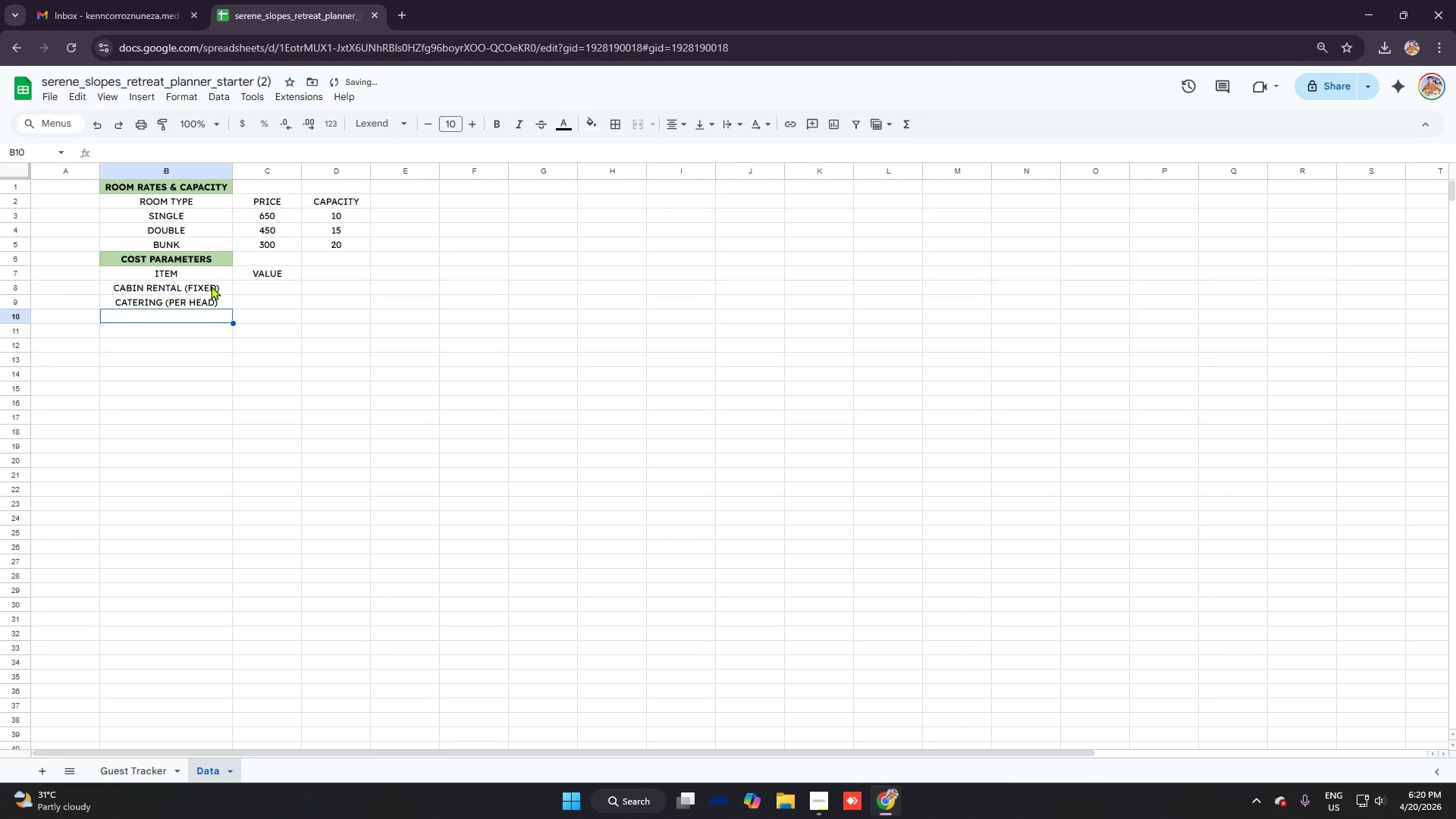 
 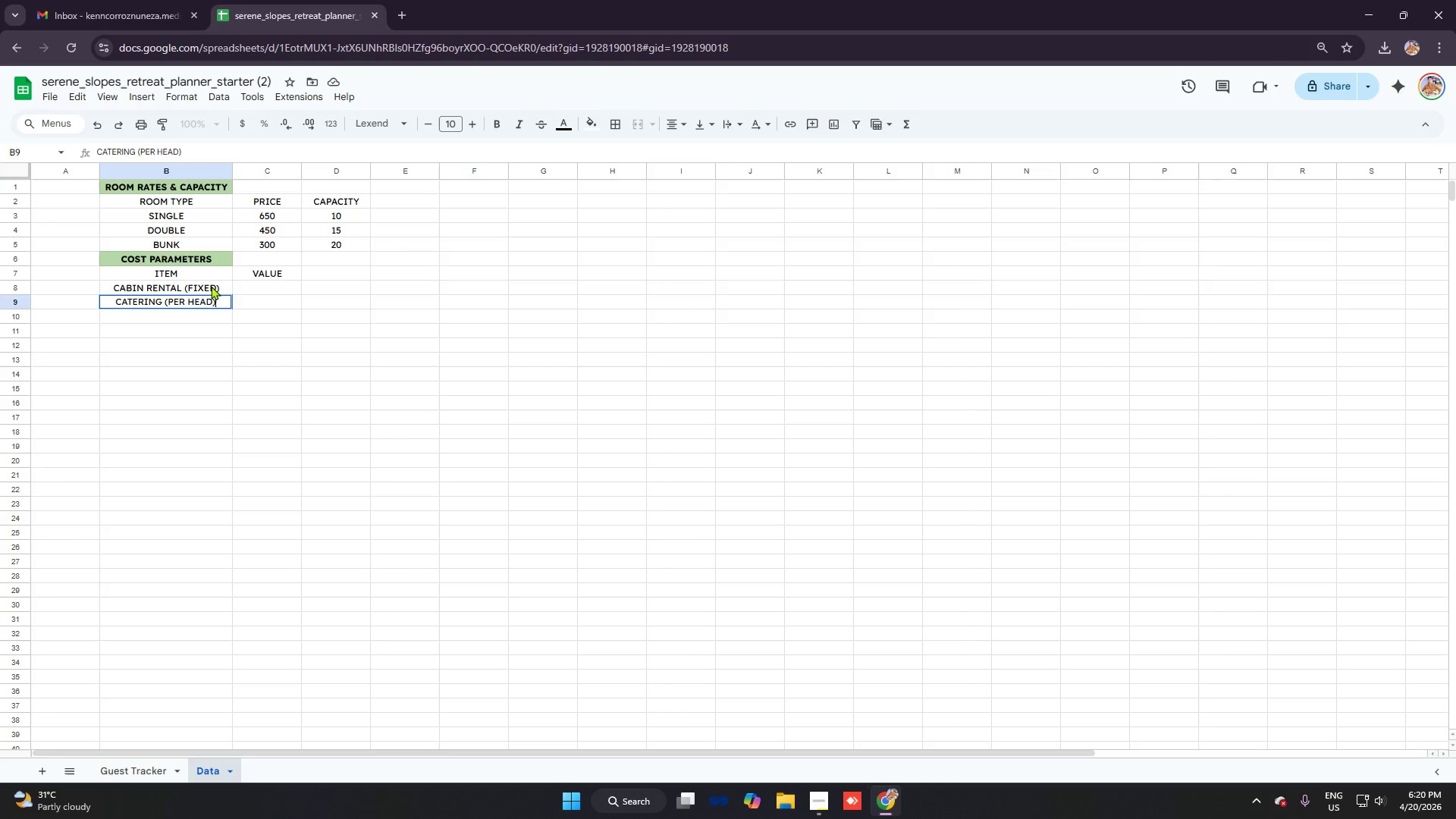 
key(Enter)
 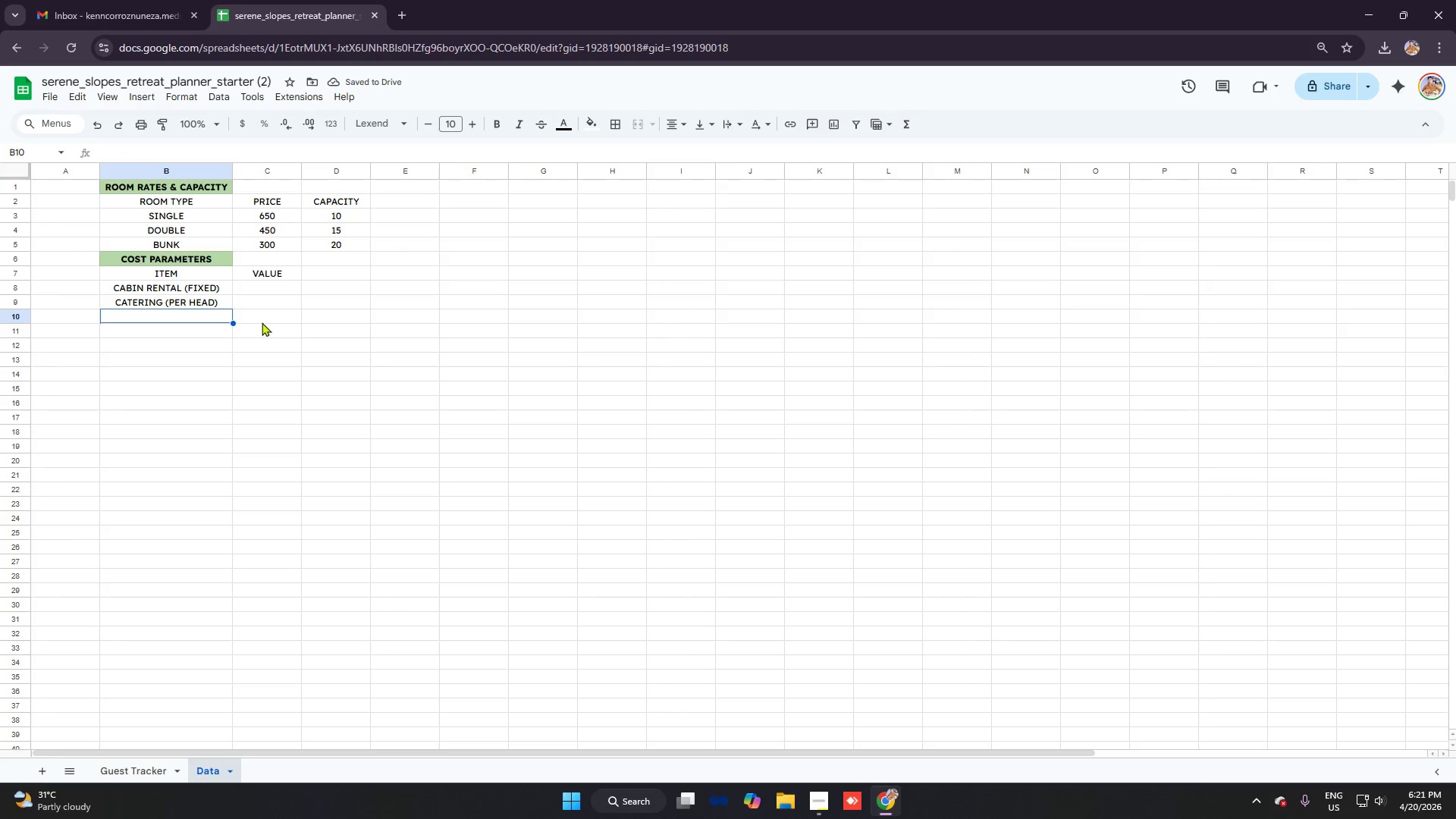 
wait(6.48)
 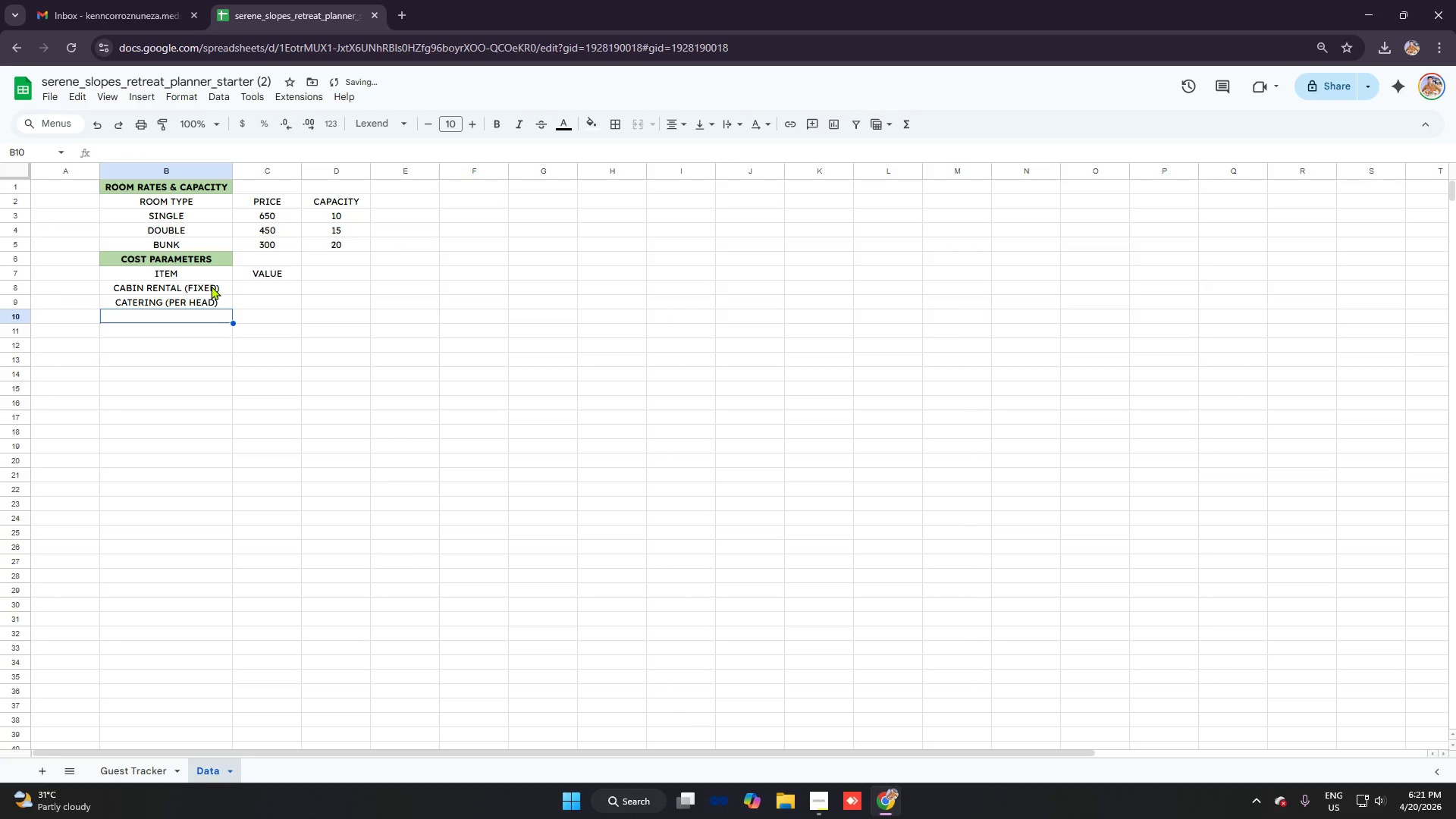 
type(WELCOME KITS)
 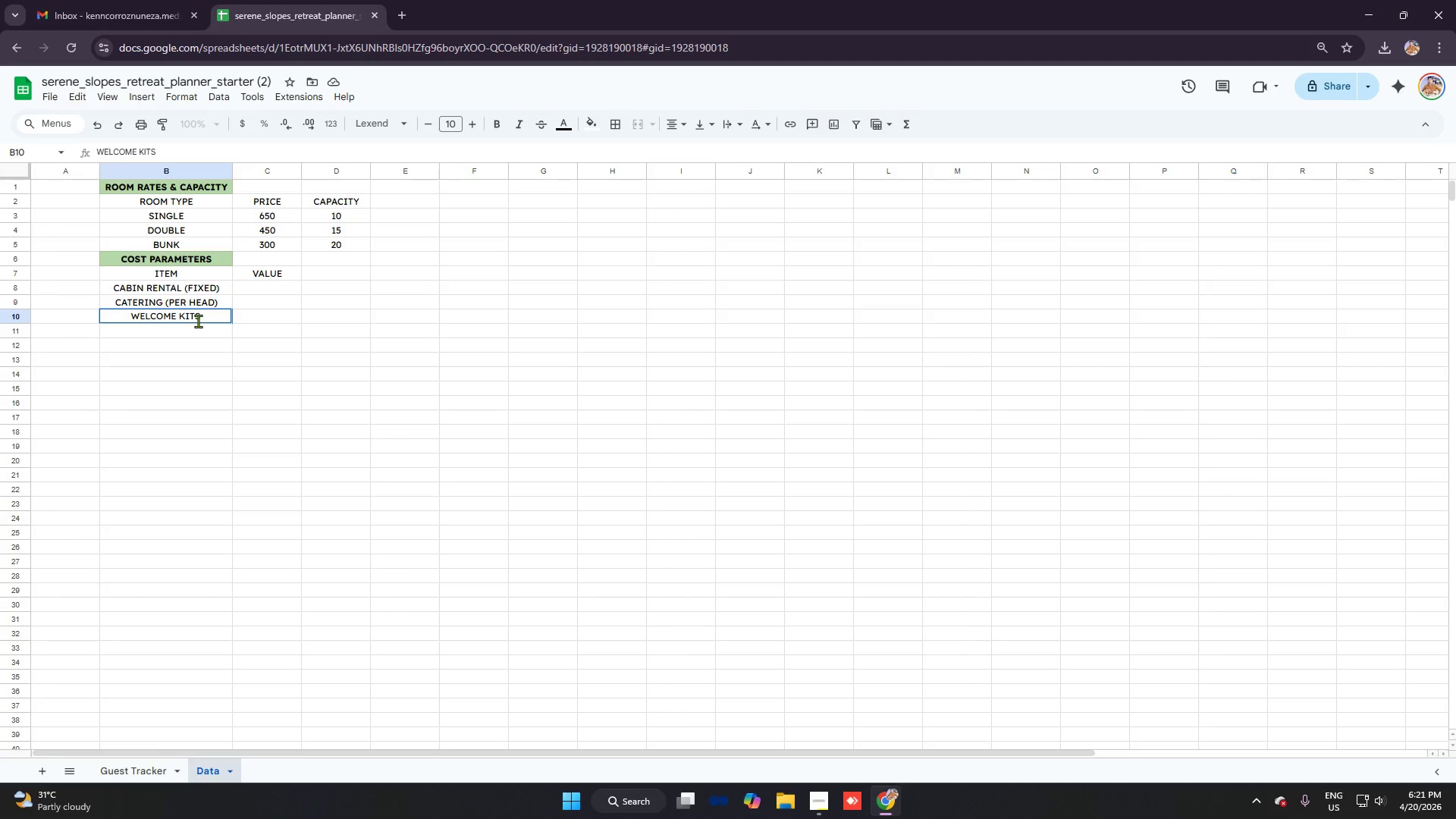 
type( (PER HEADS))
 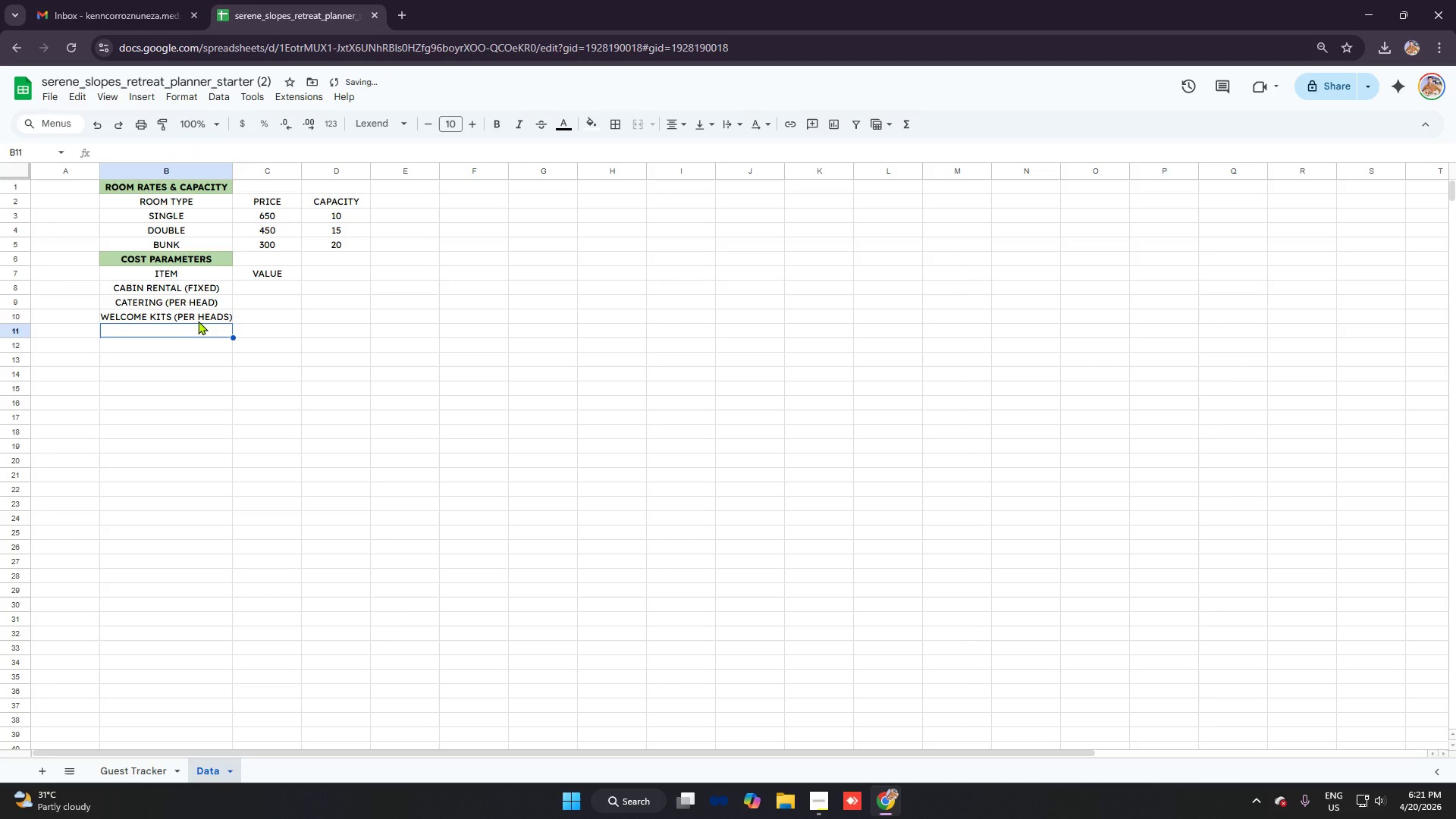 
 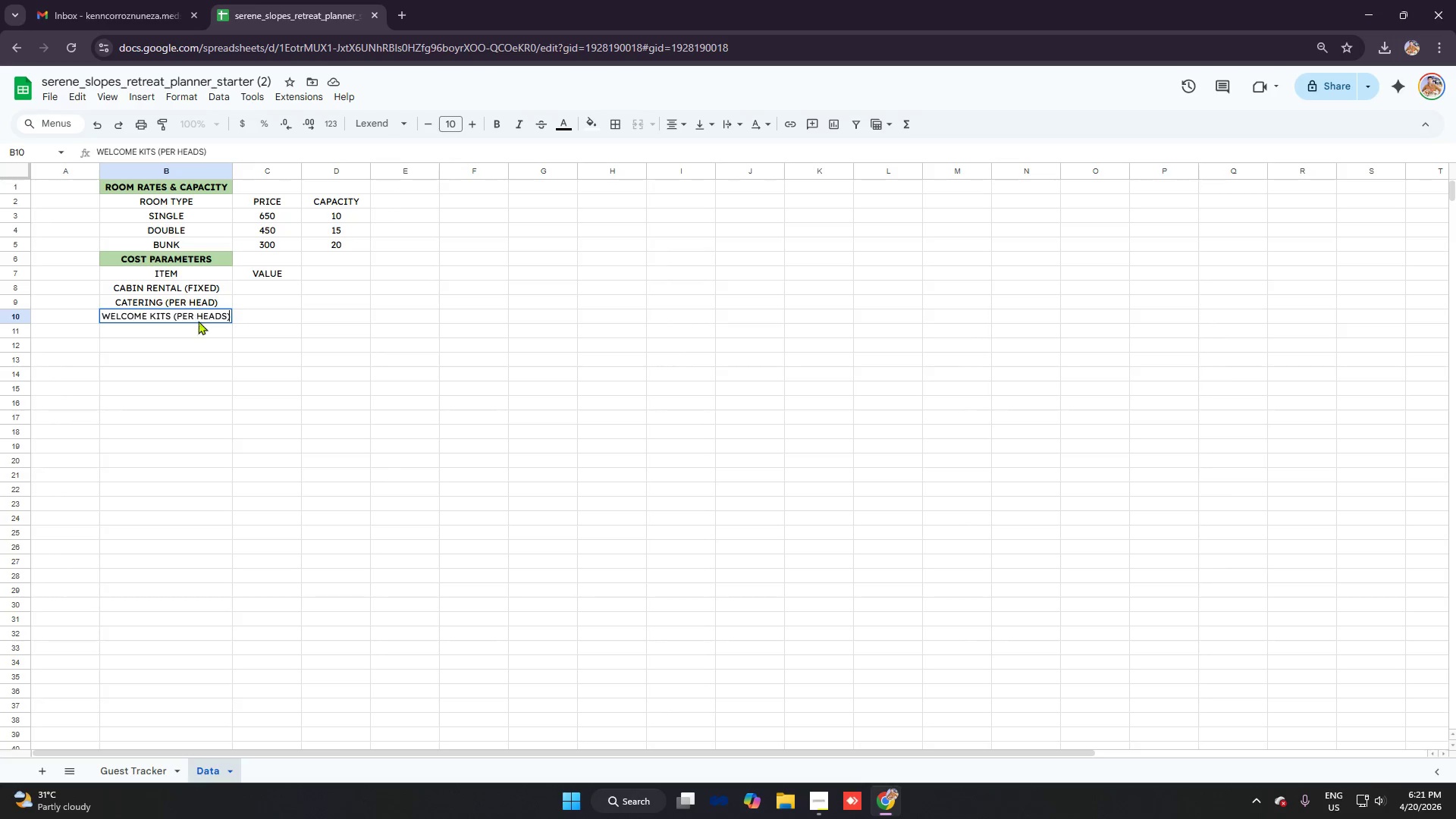 
key(Enter)
 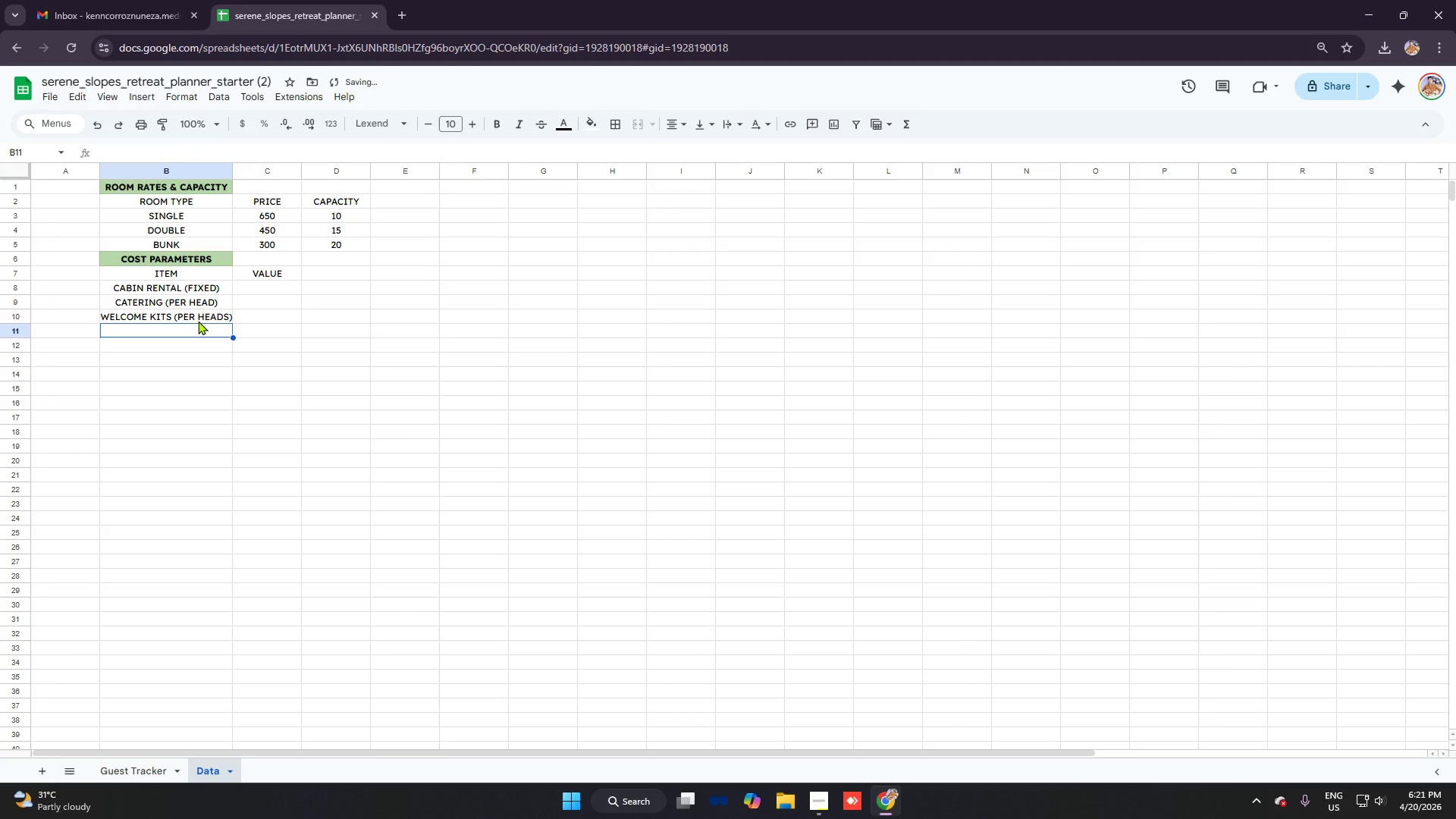 
scroll: coordinate [198, 321], scroll_direction: up, amount: 1.0
 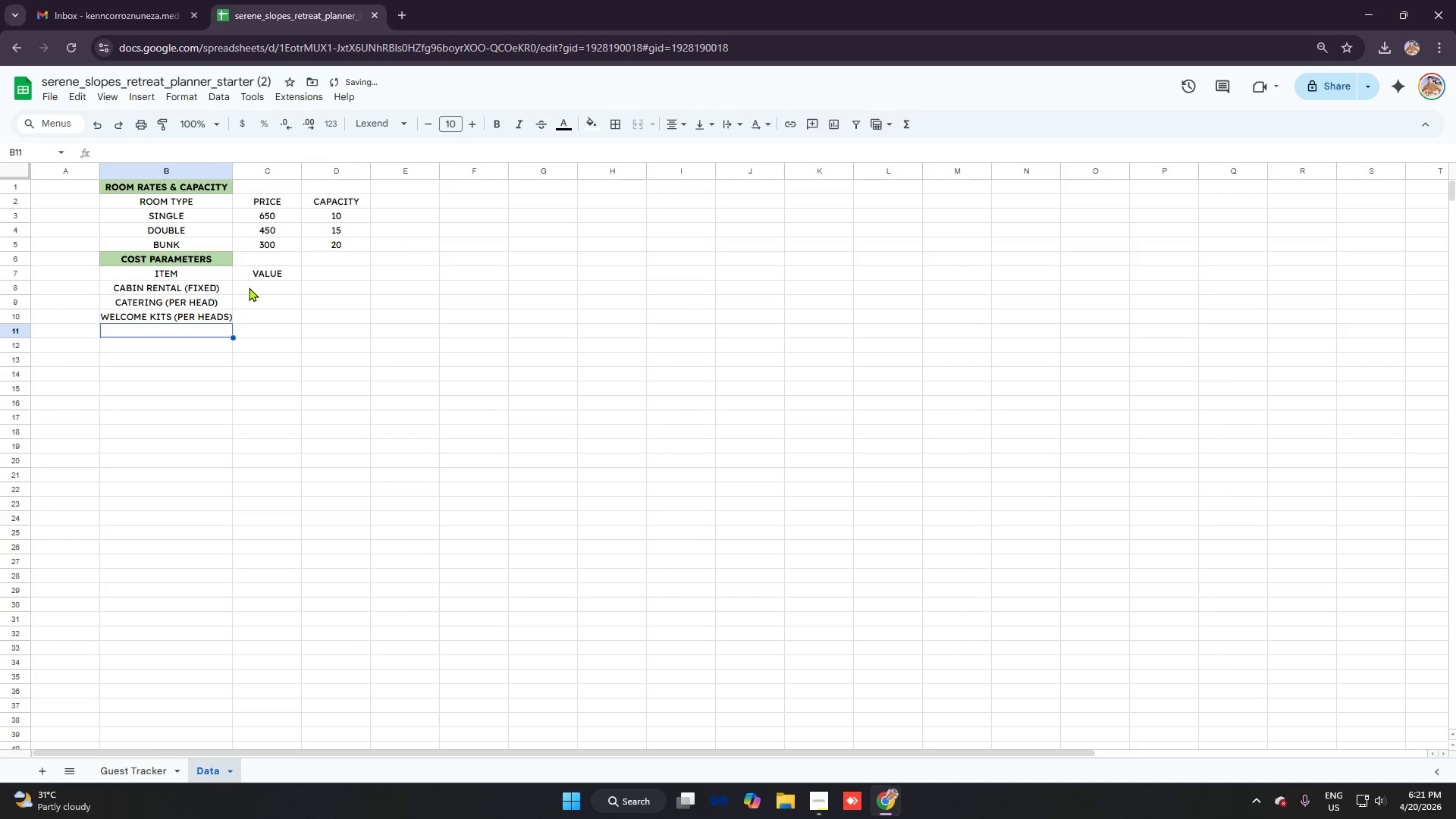 
left_click([249, 287])
 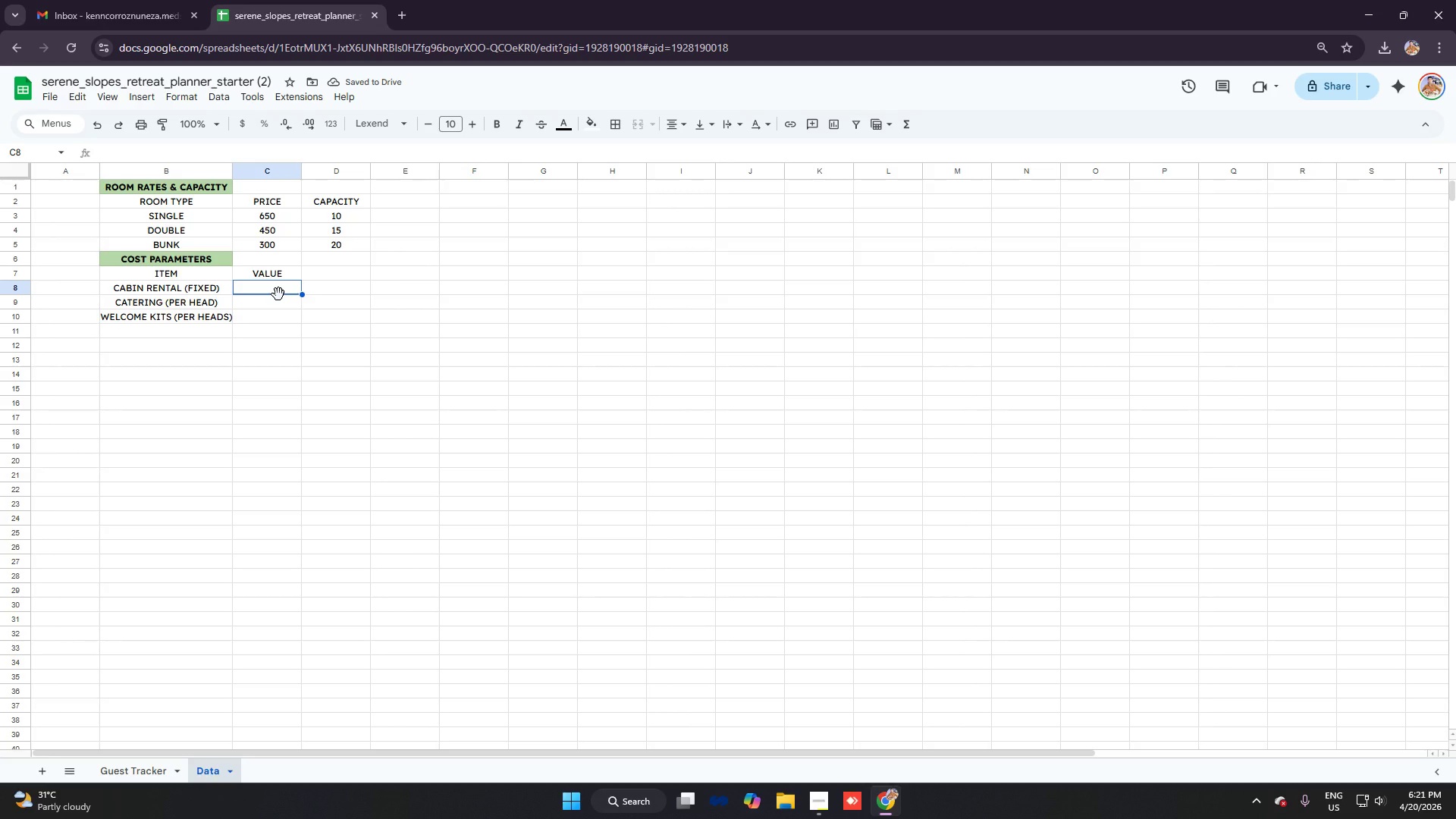 
type(5000)
 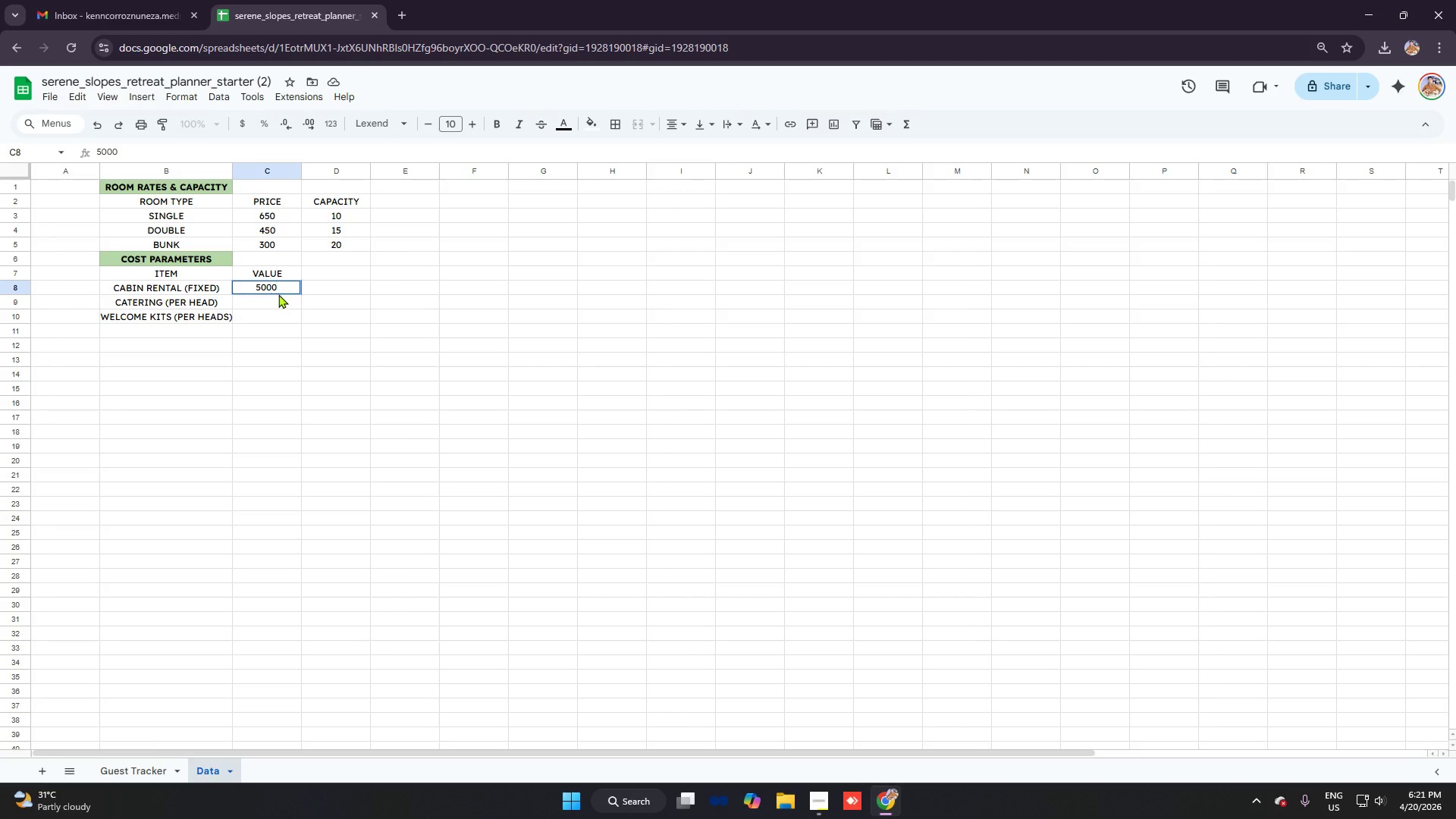 
key(Enter)
 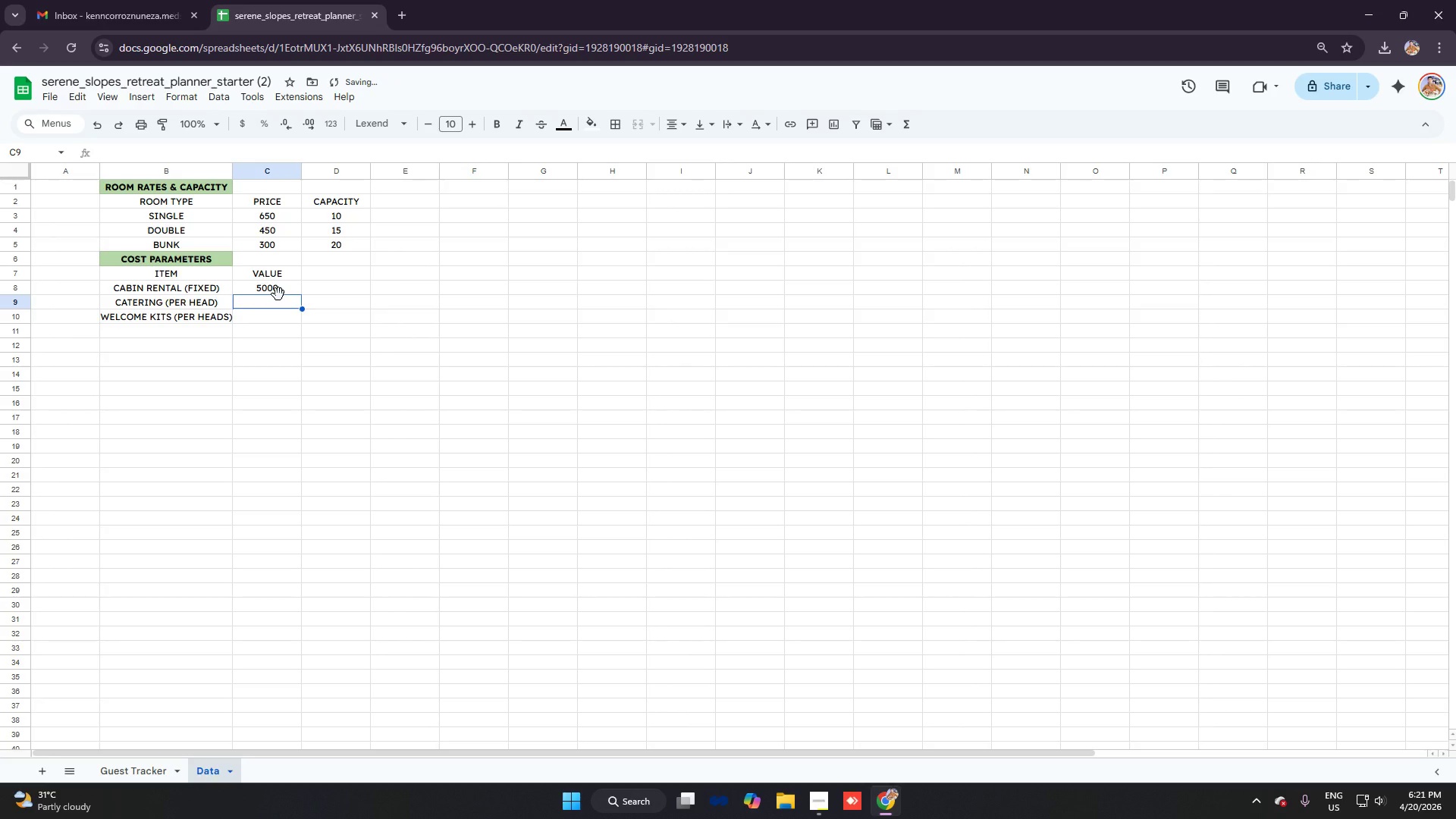 
type(150)
 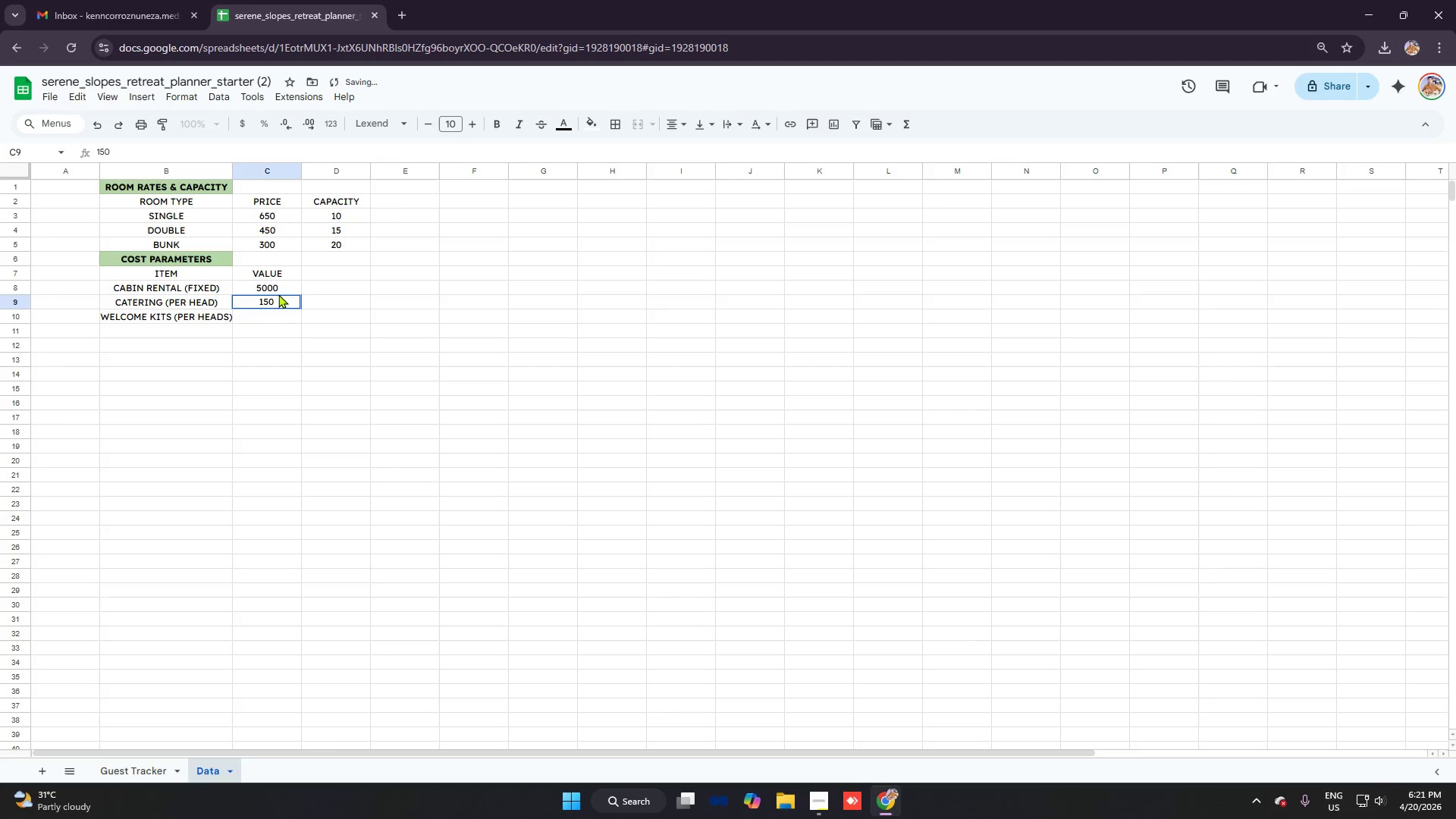 
key(Enter)
 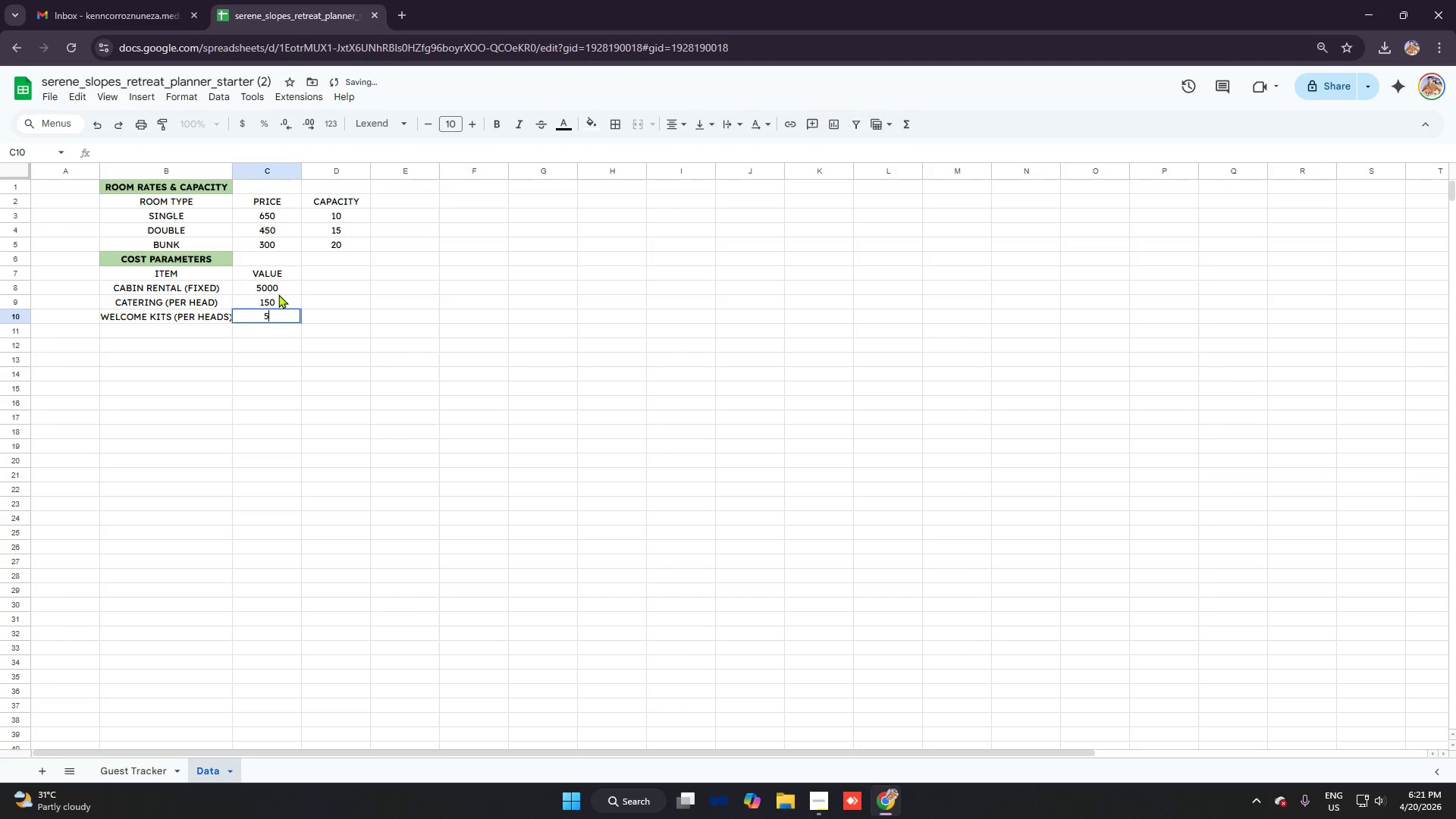 
type(50)
 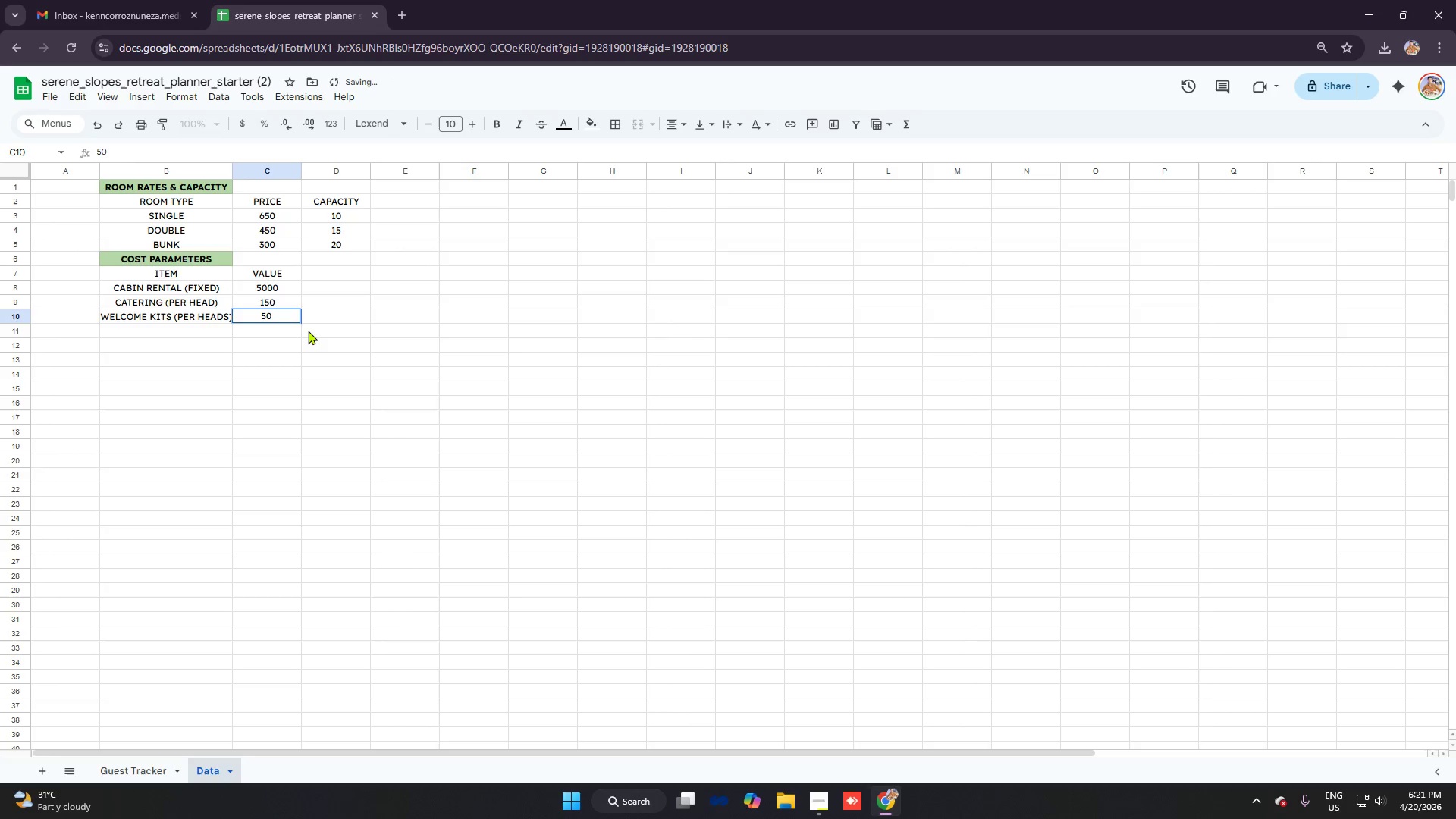 
left_click([306, 316])
 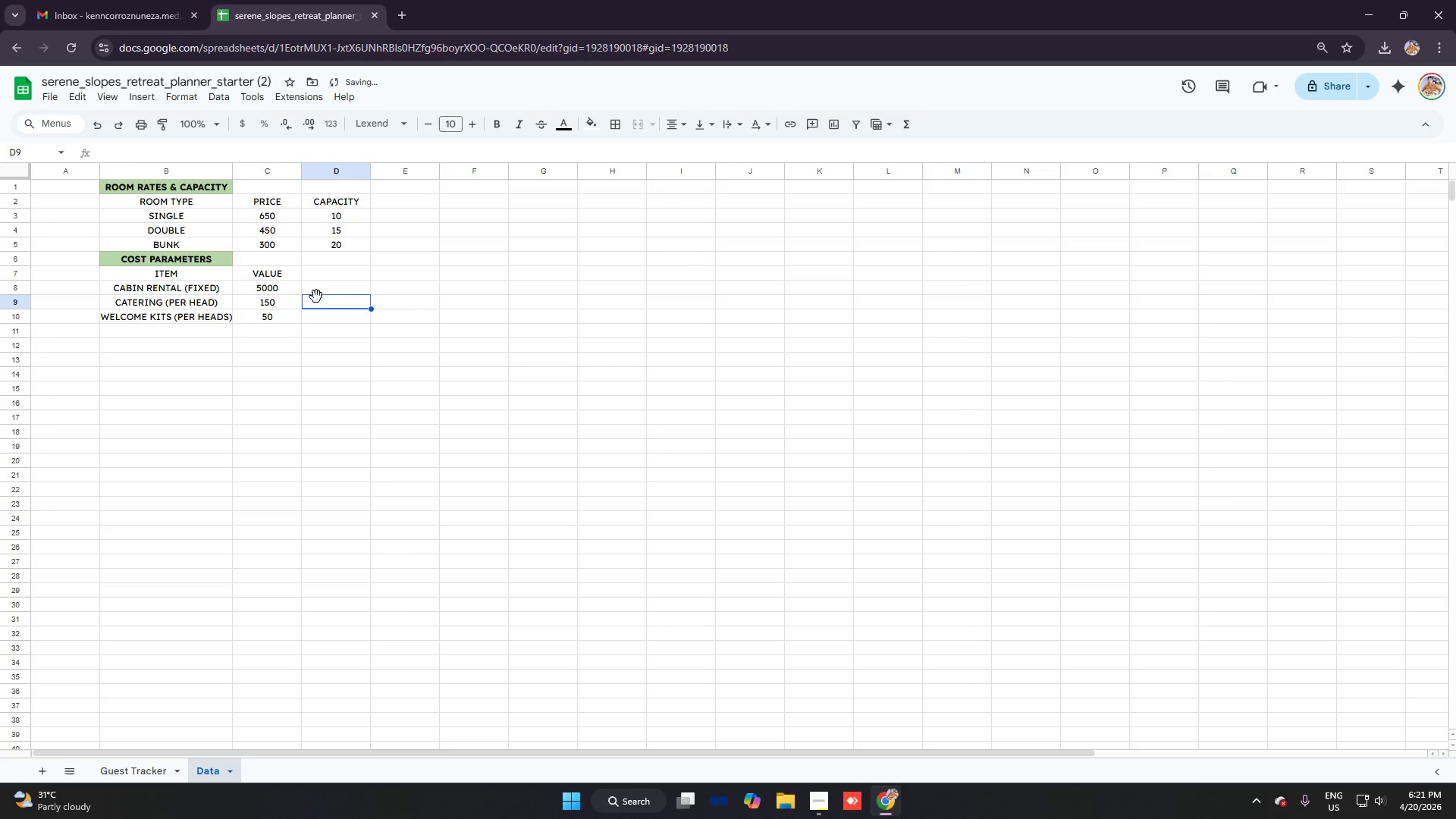 
double_click([322, 280])
 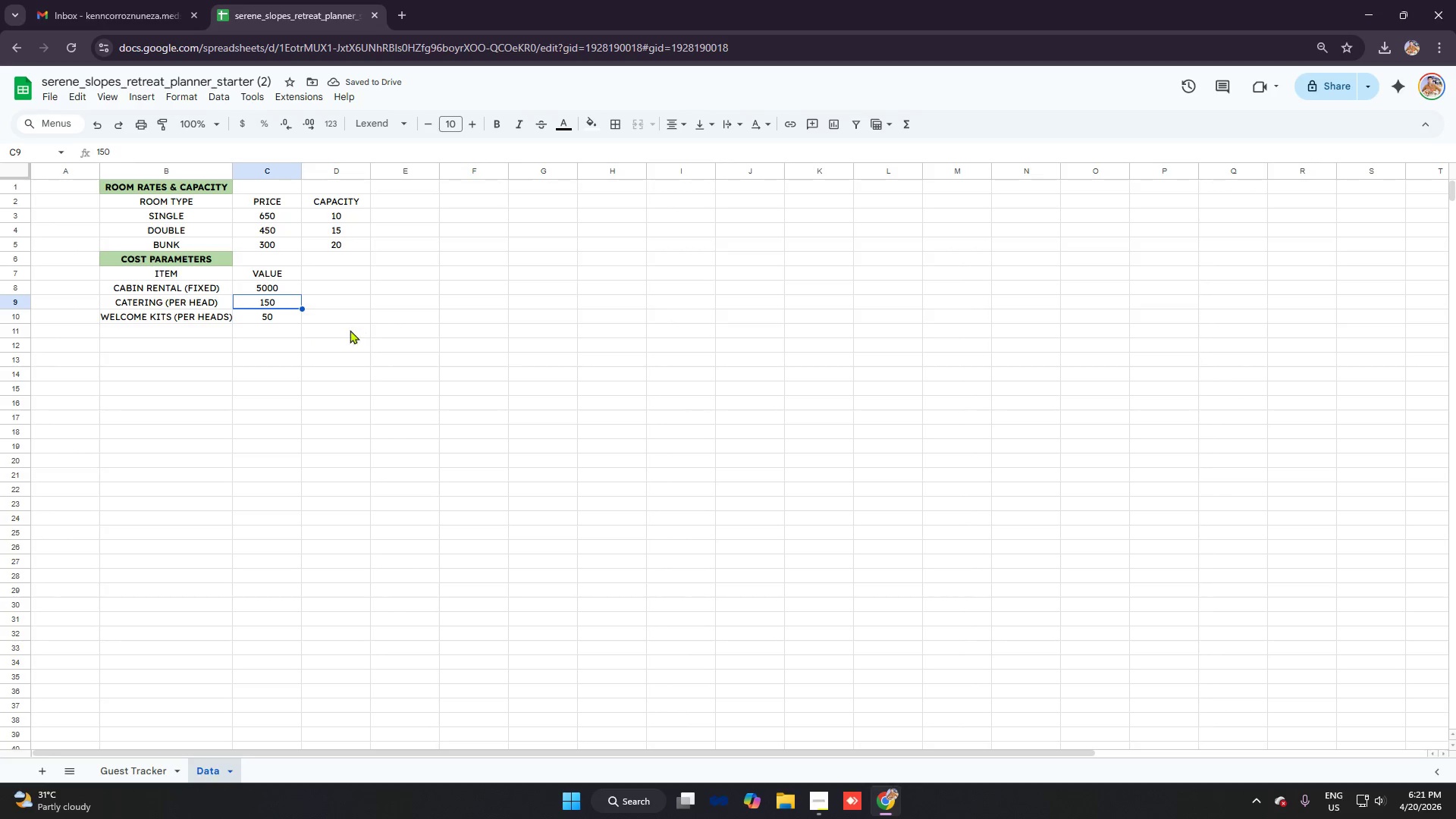 
left_click([322, 288])
 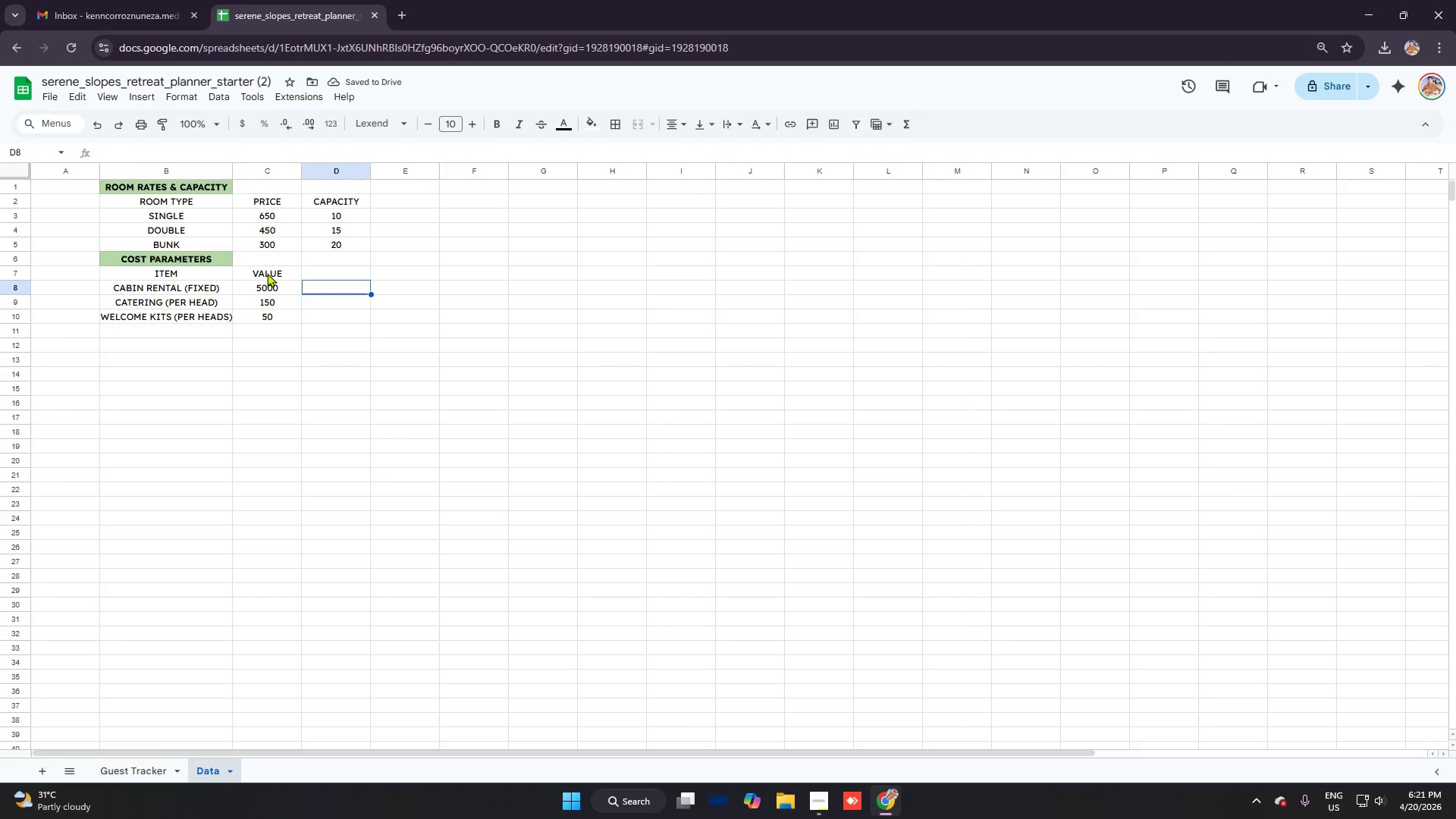 
left_click([266, 271])
 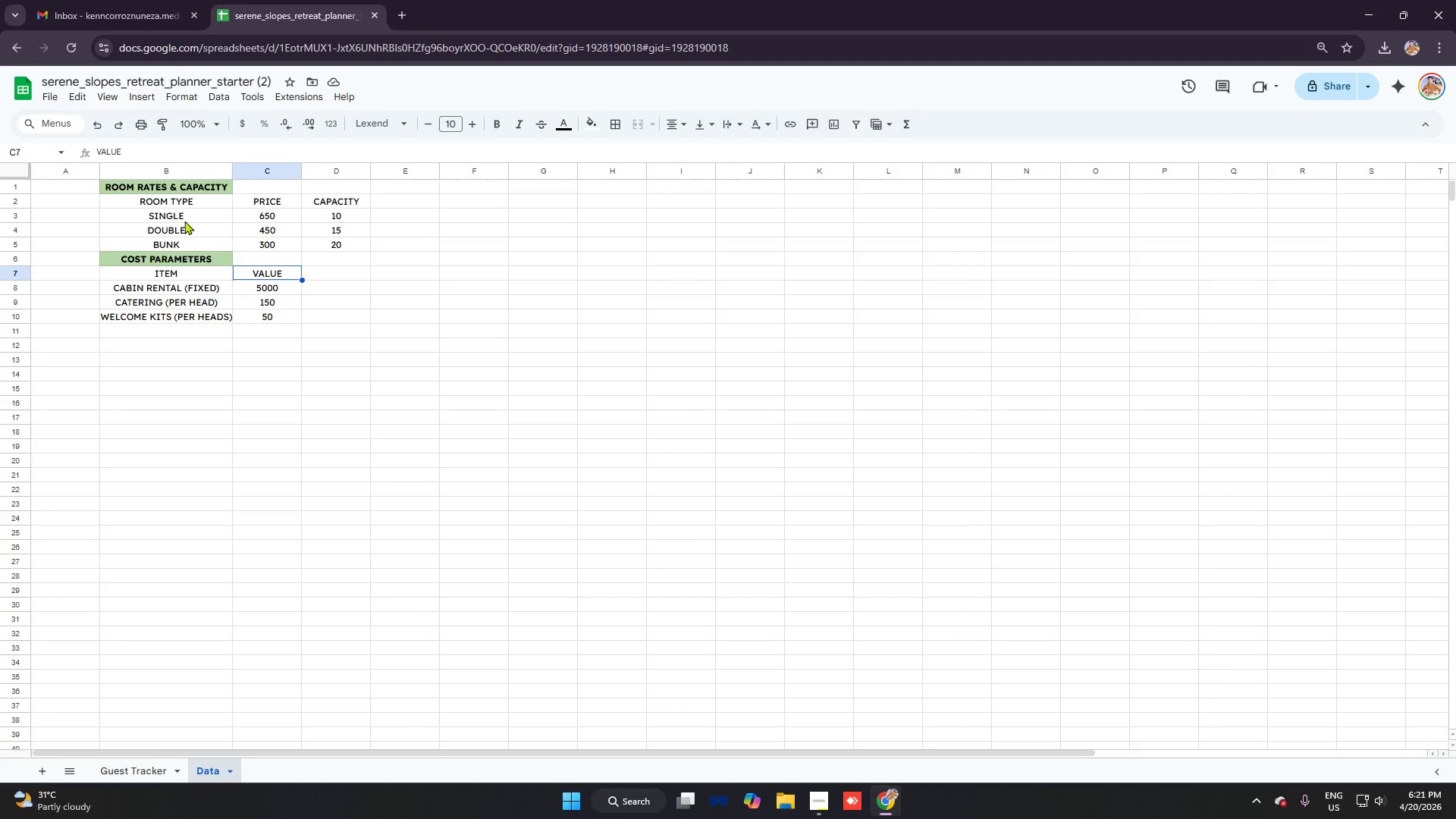 
left_click_drag(start_coordinate=[175, 202], to_coordinate=[312, 202])
 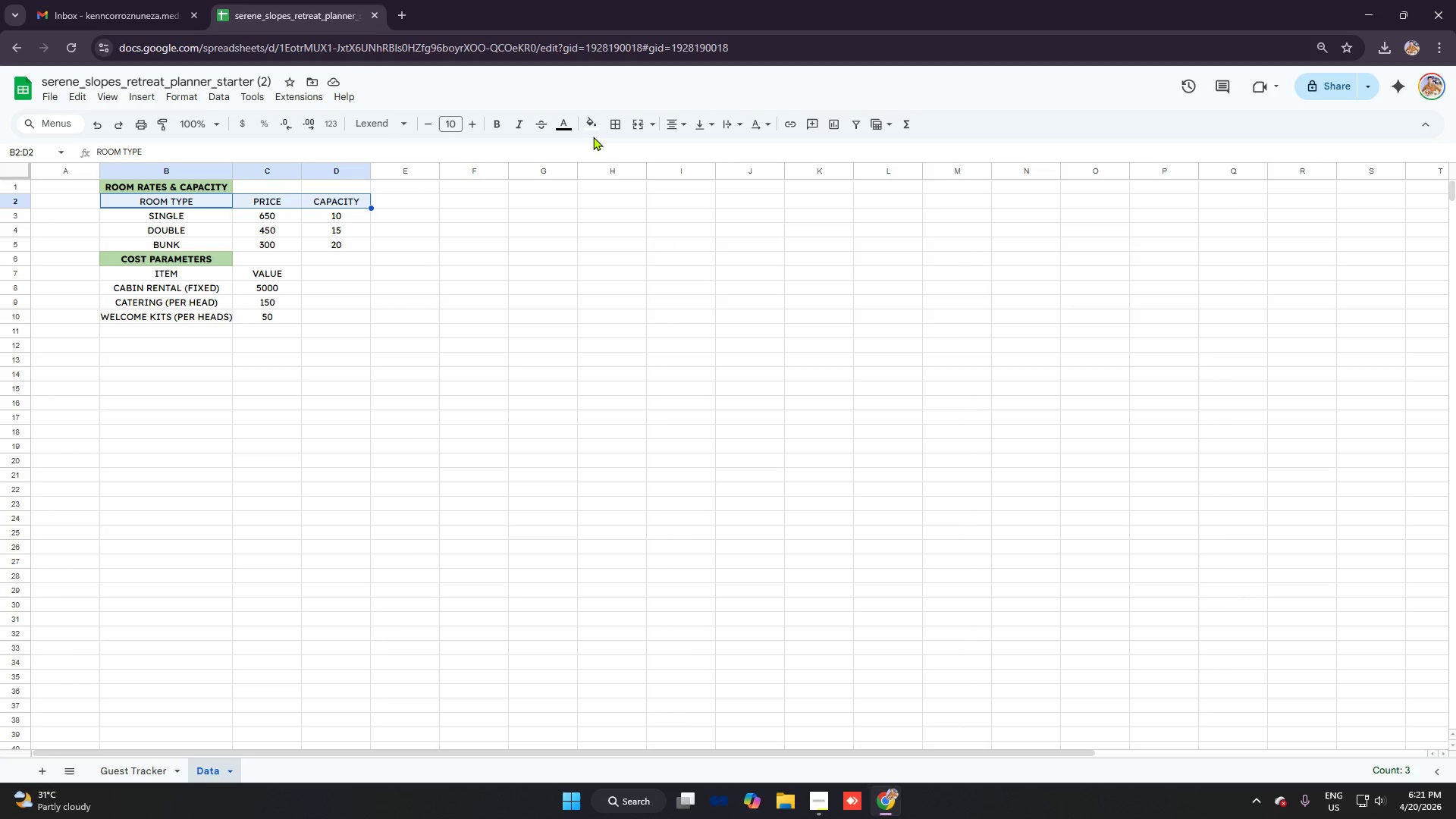 
left_click([592, 130])
 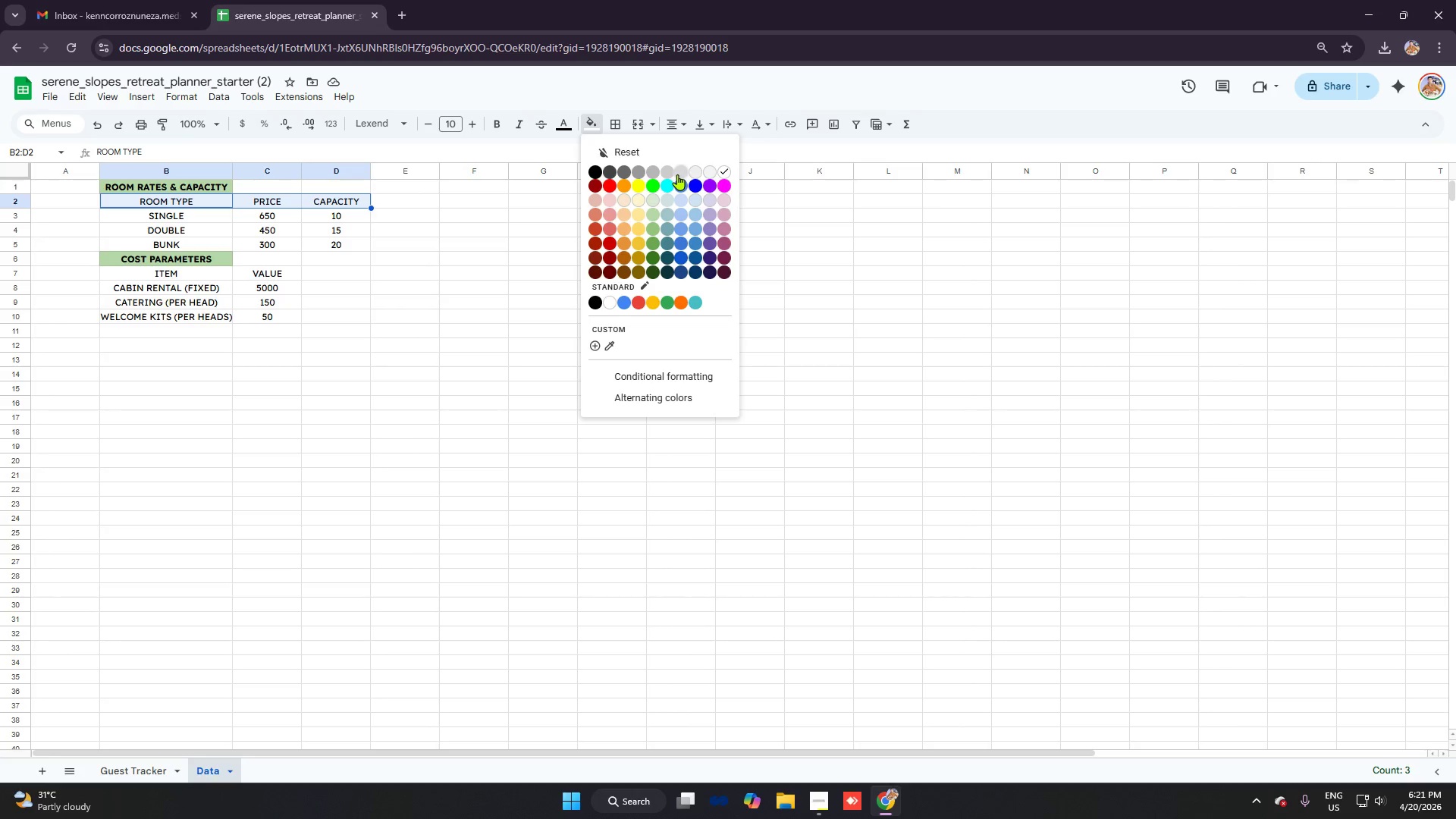 
left_click([679, 173])
 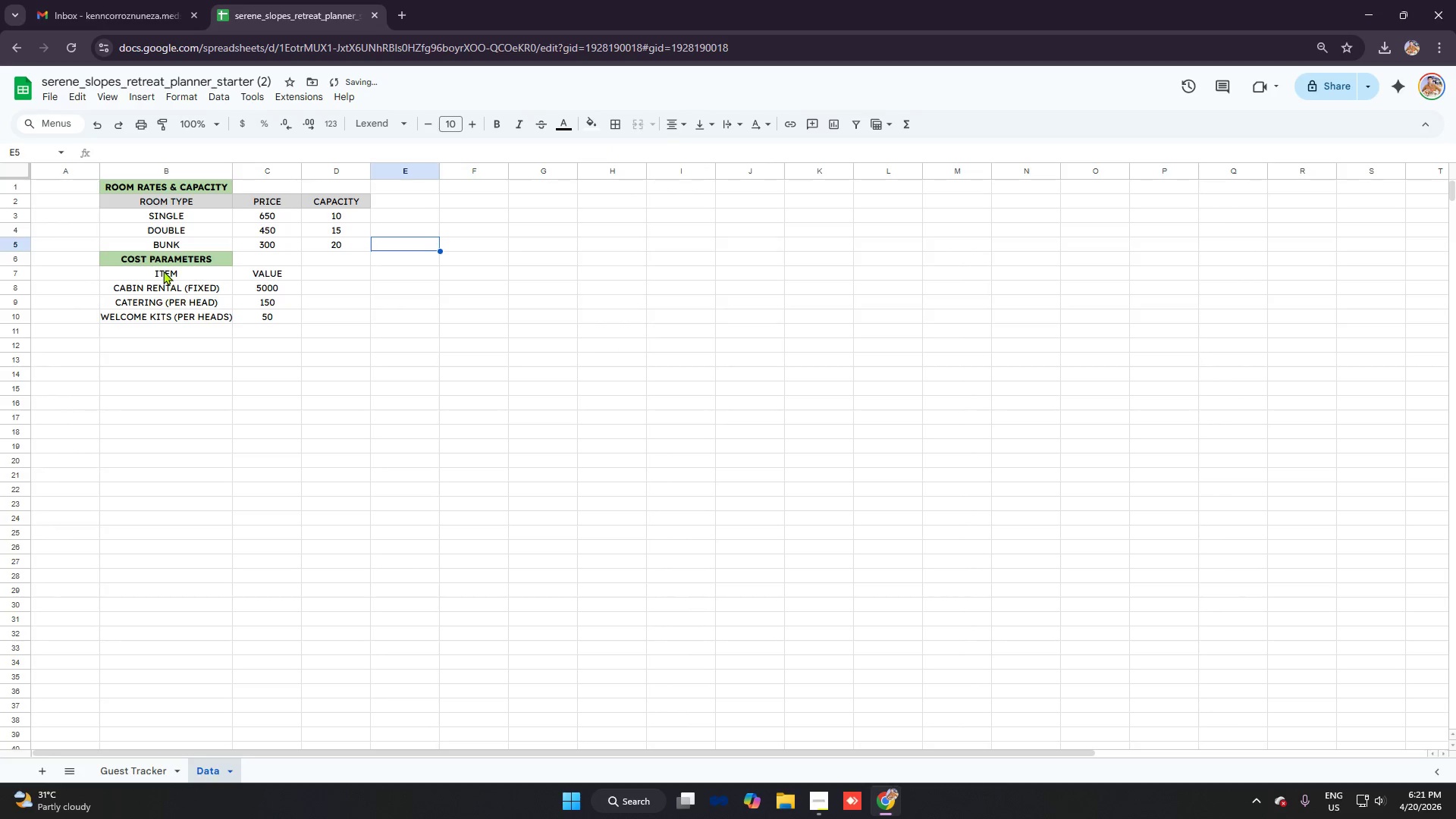 
left_click_drag(start_coordinate=[163, 272], to_coordinate=[274, 271])
 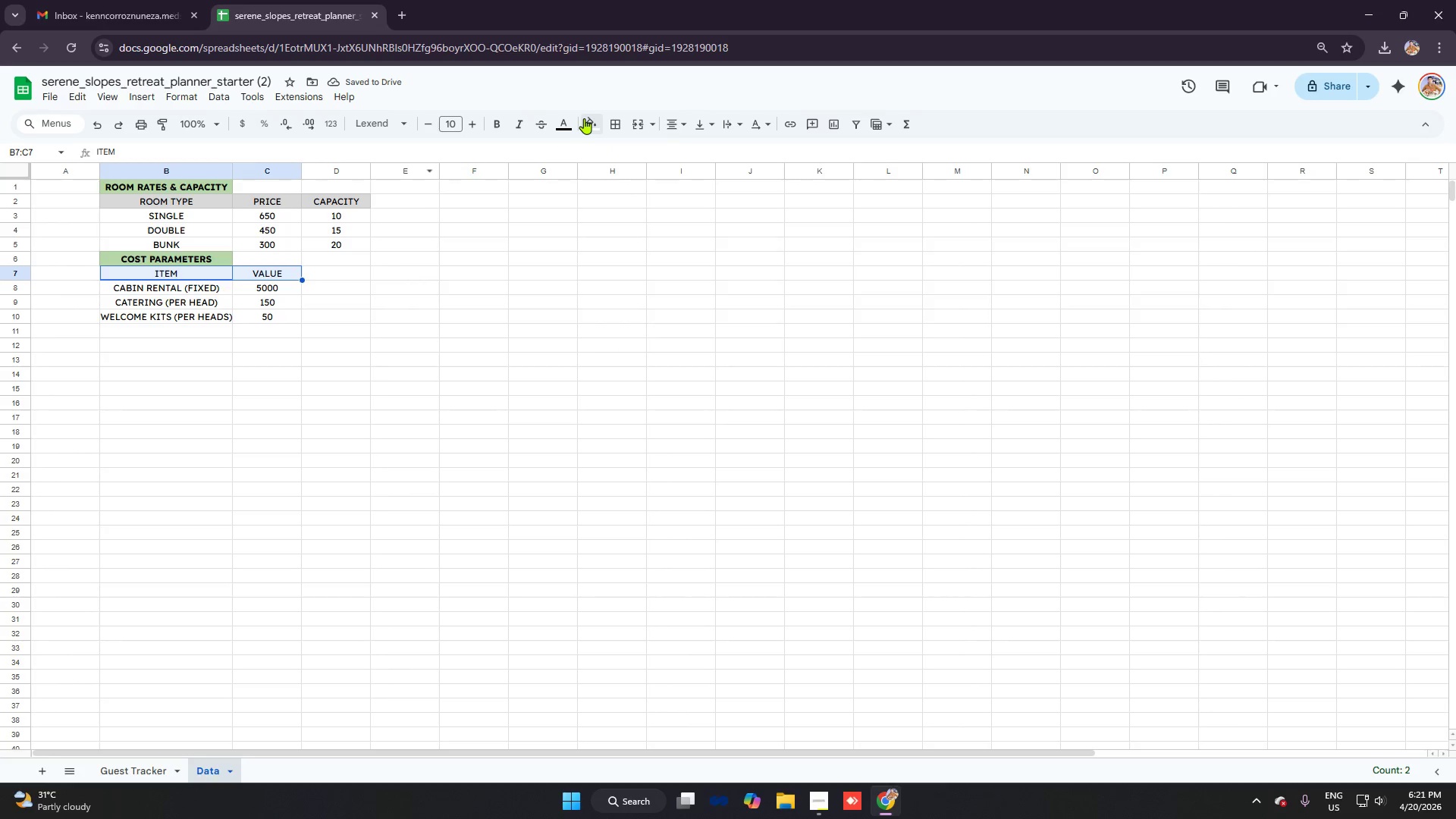 
left_click([588, 118])
 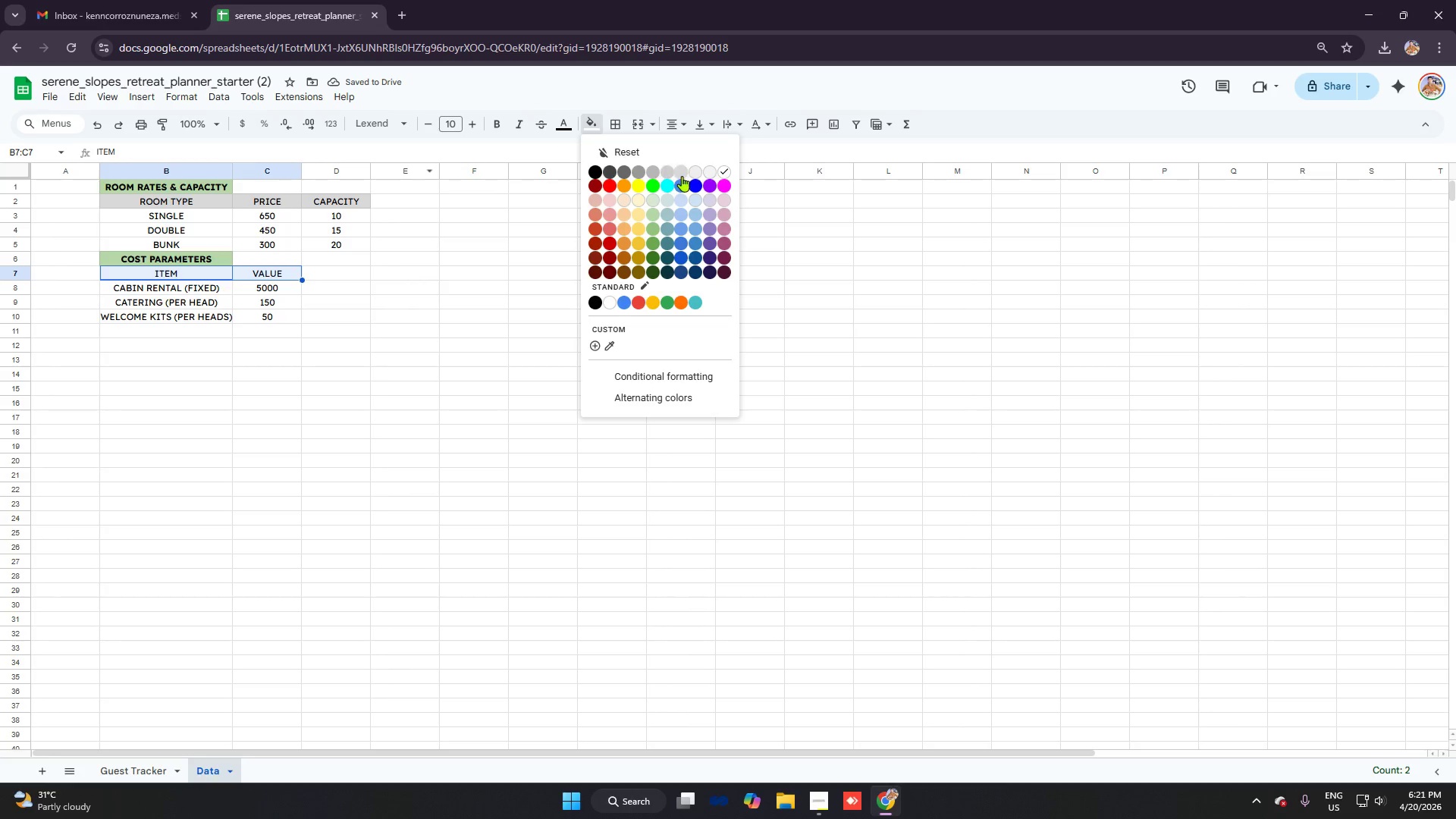 
left_click([682, 177])
 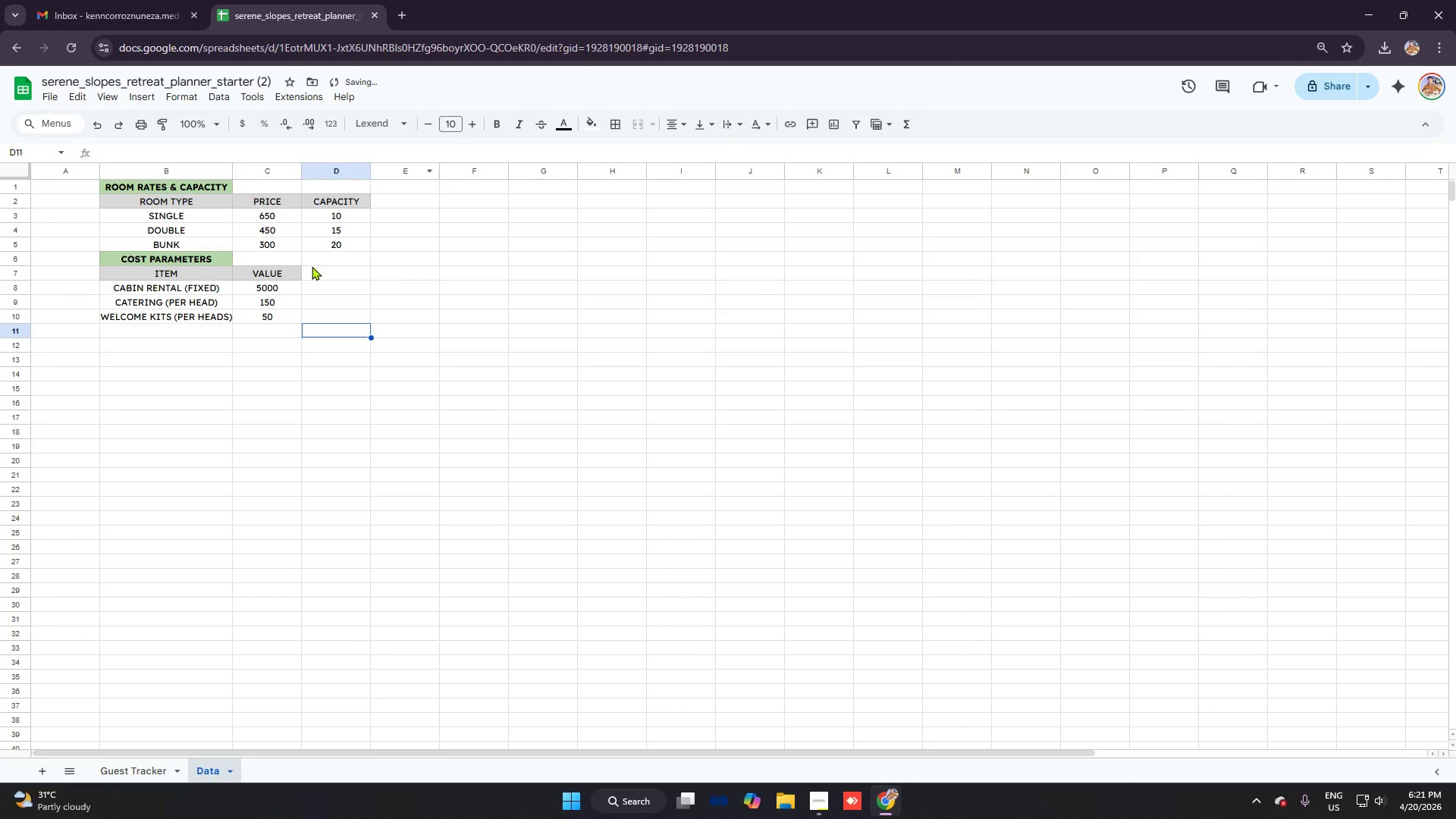 
left_click([322, 276])
 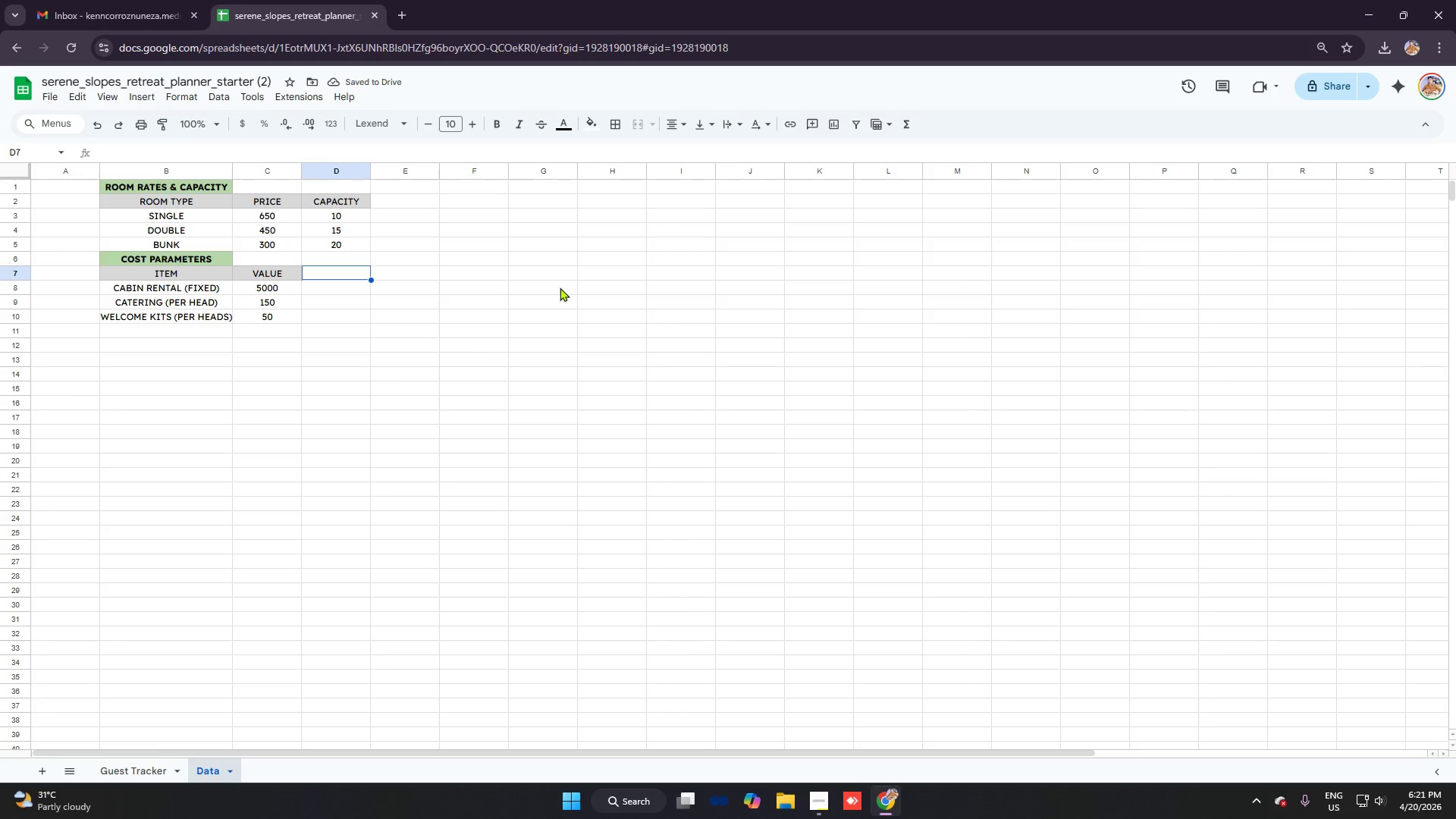 
wait(8.17)
 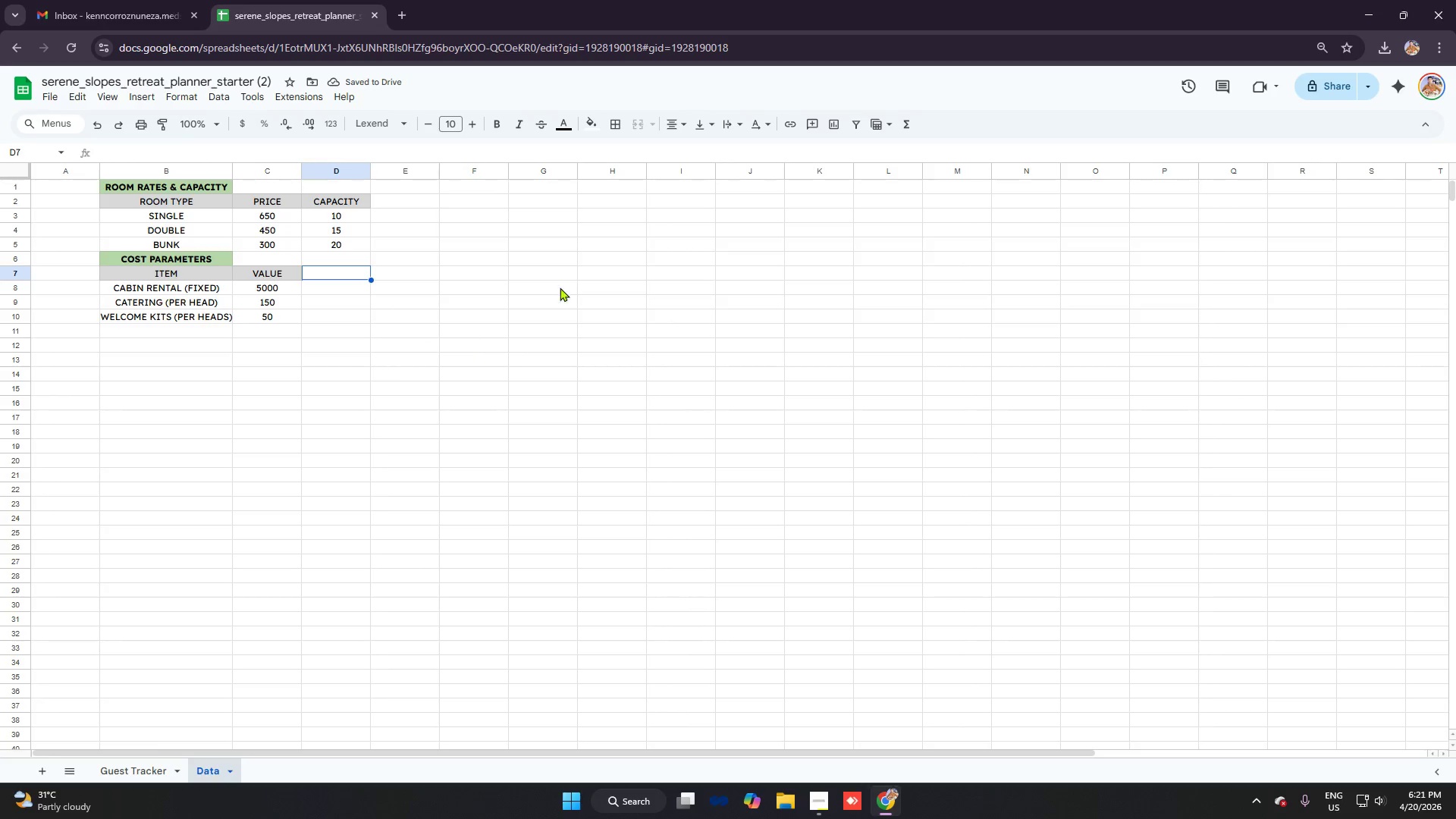 
left_click([127, 772])
 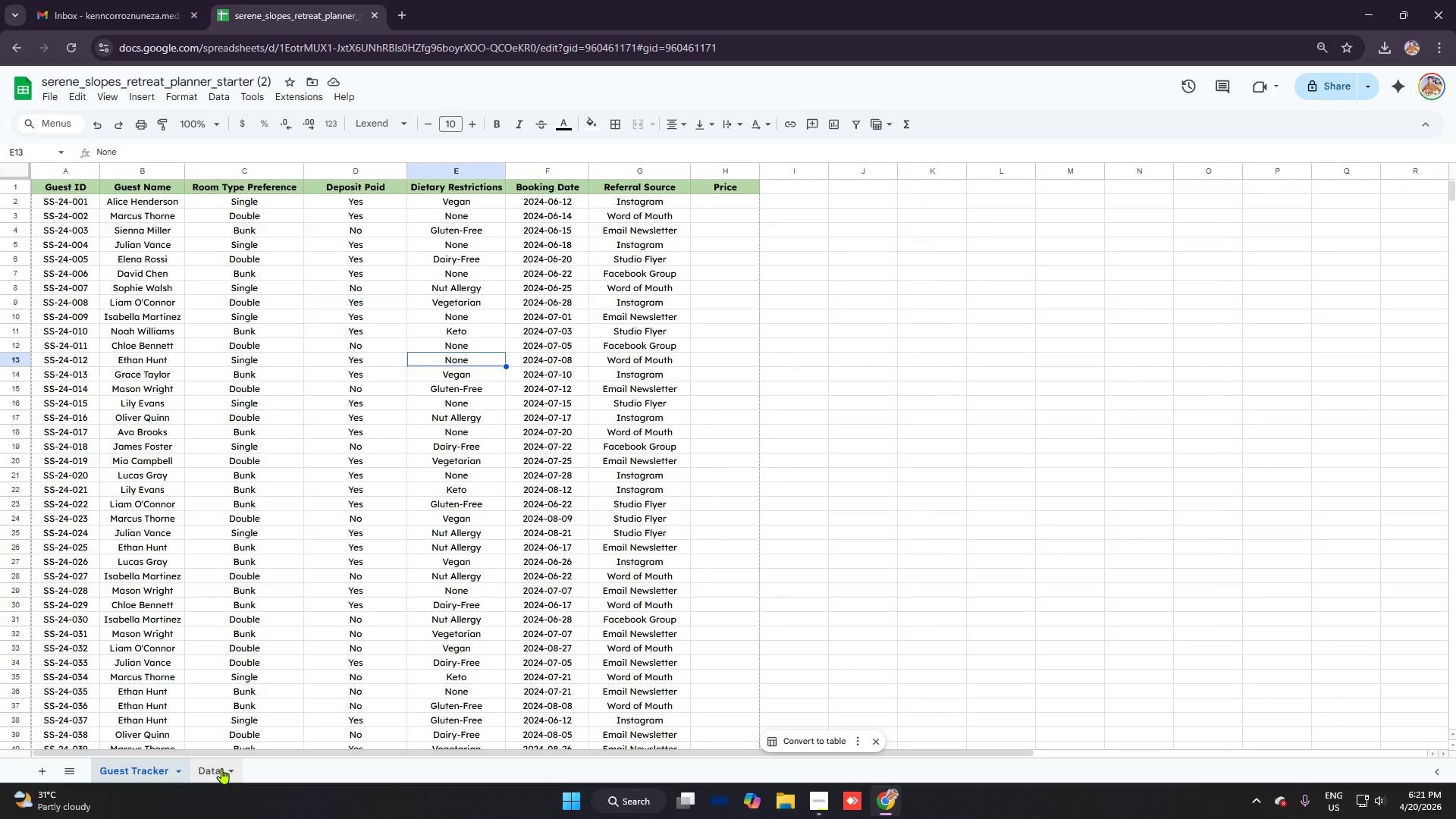 
left_click([219, 767])
 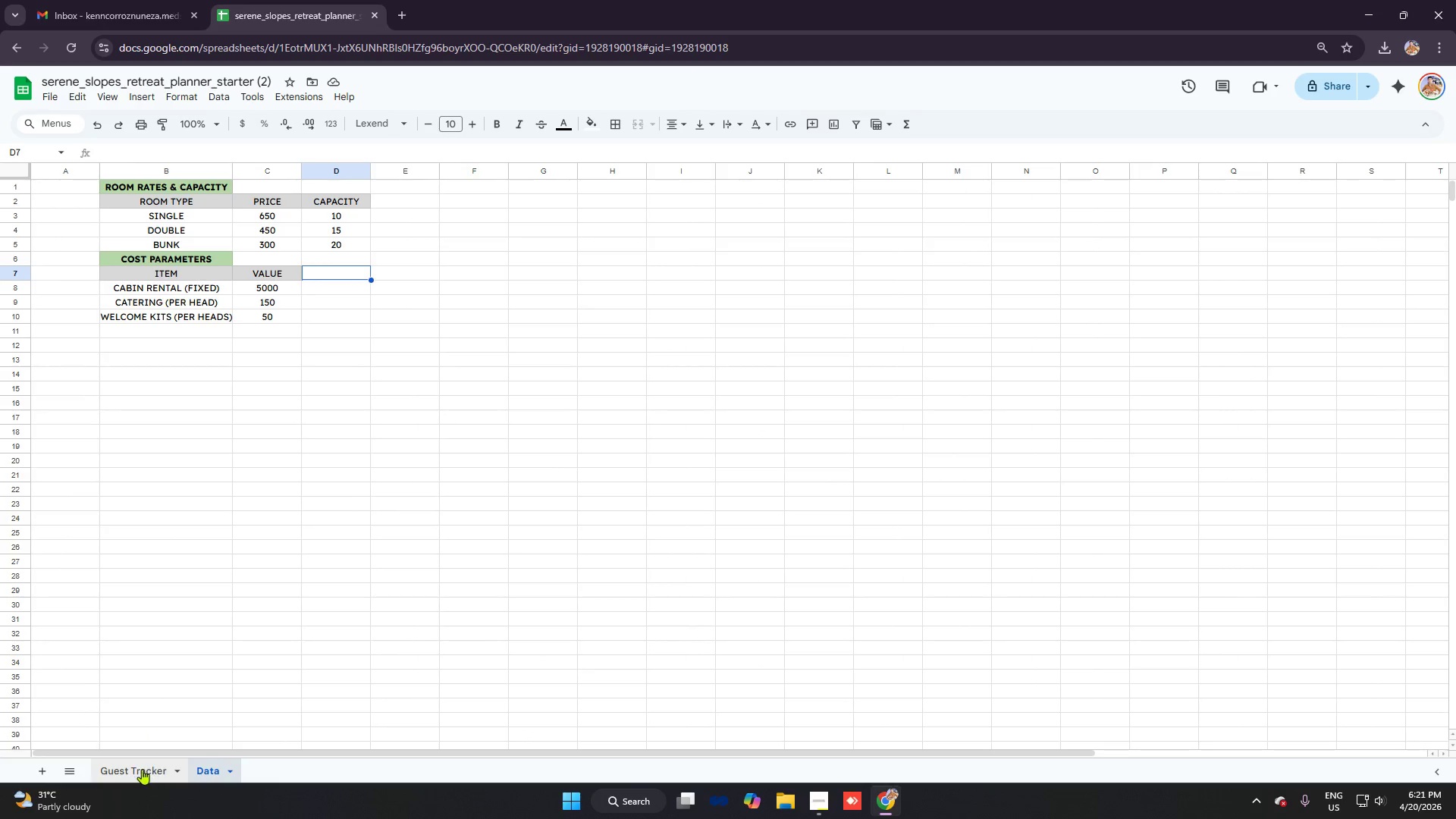 
left_click([137, 770])
 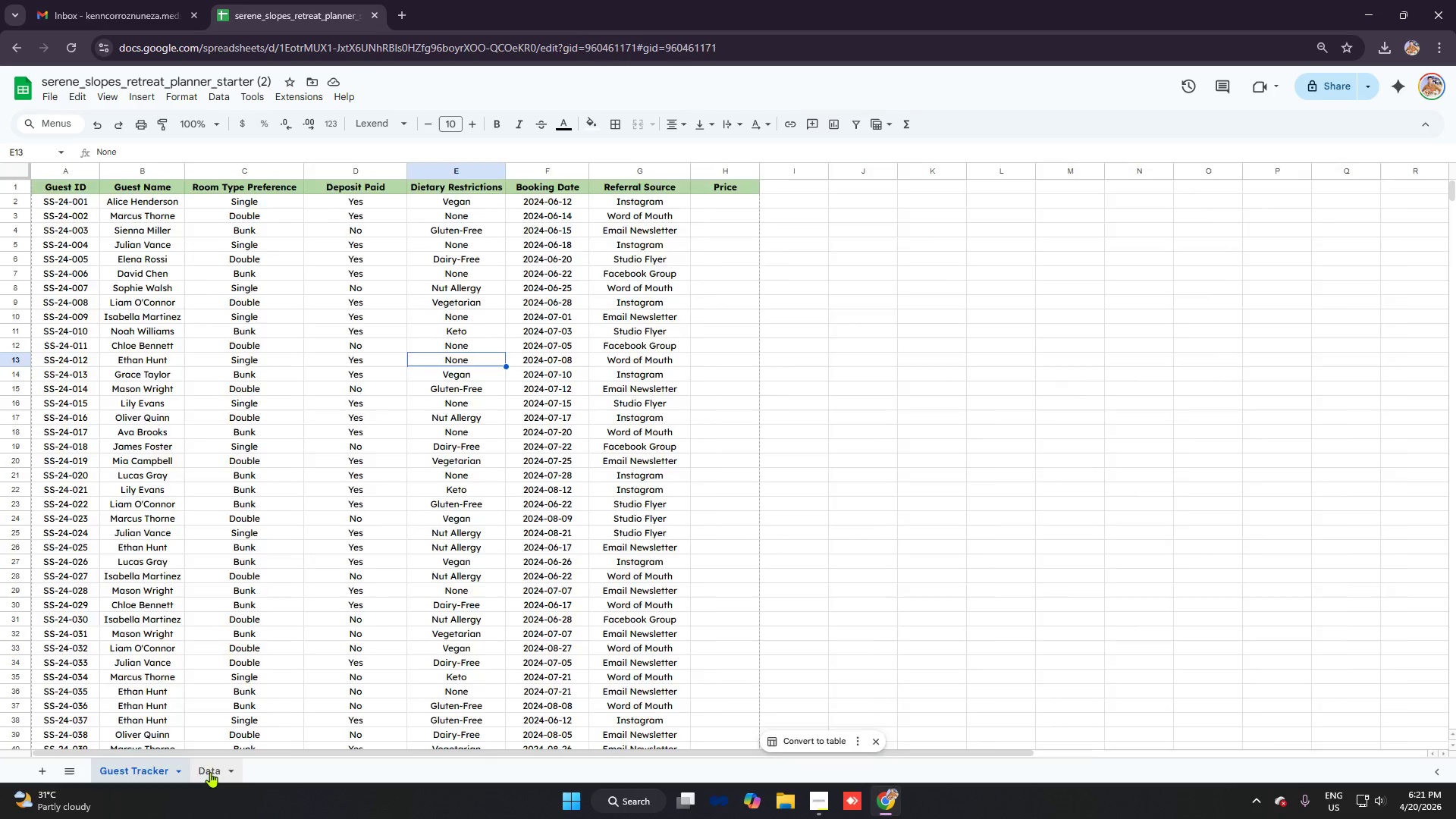 
left_click([210, 772])
 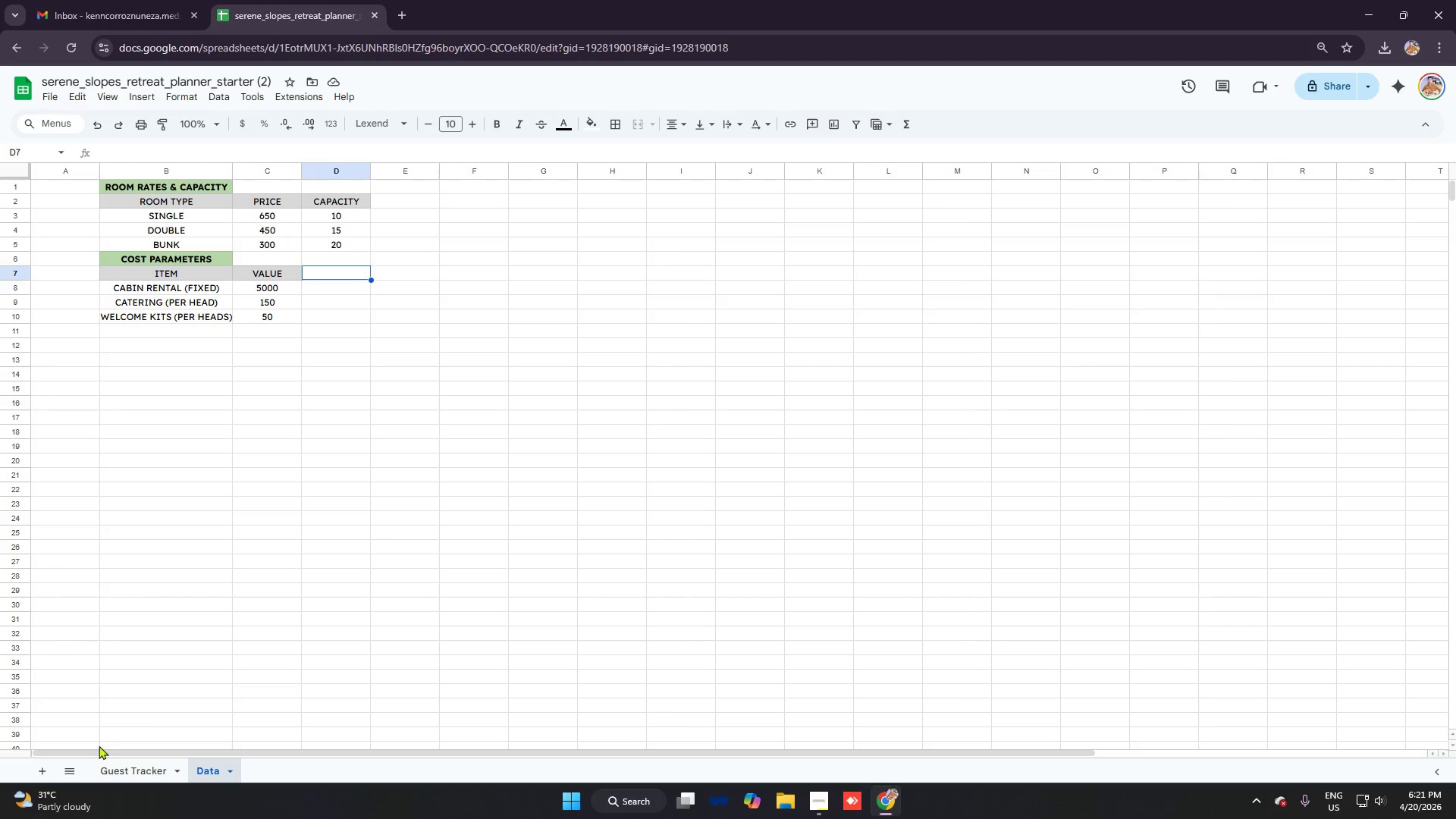 
left_click([121, 767])
 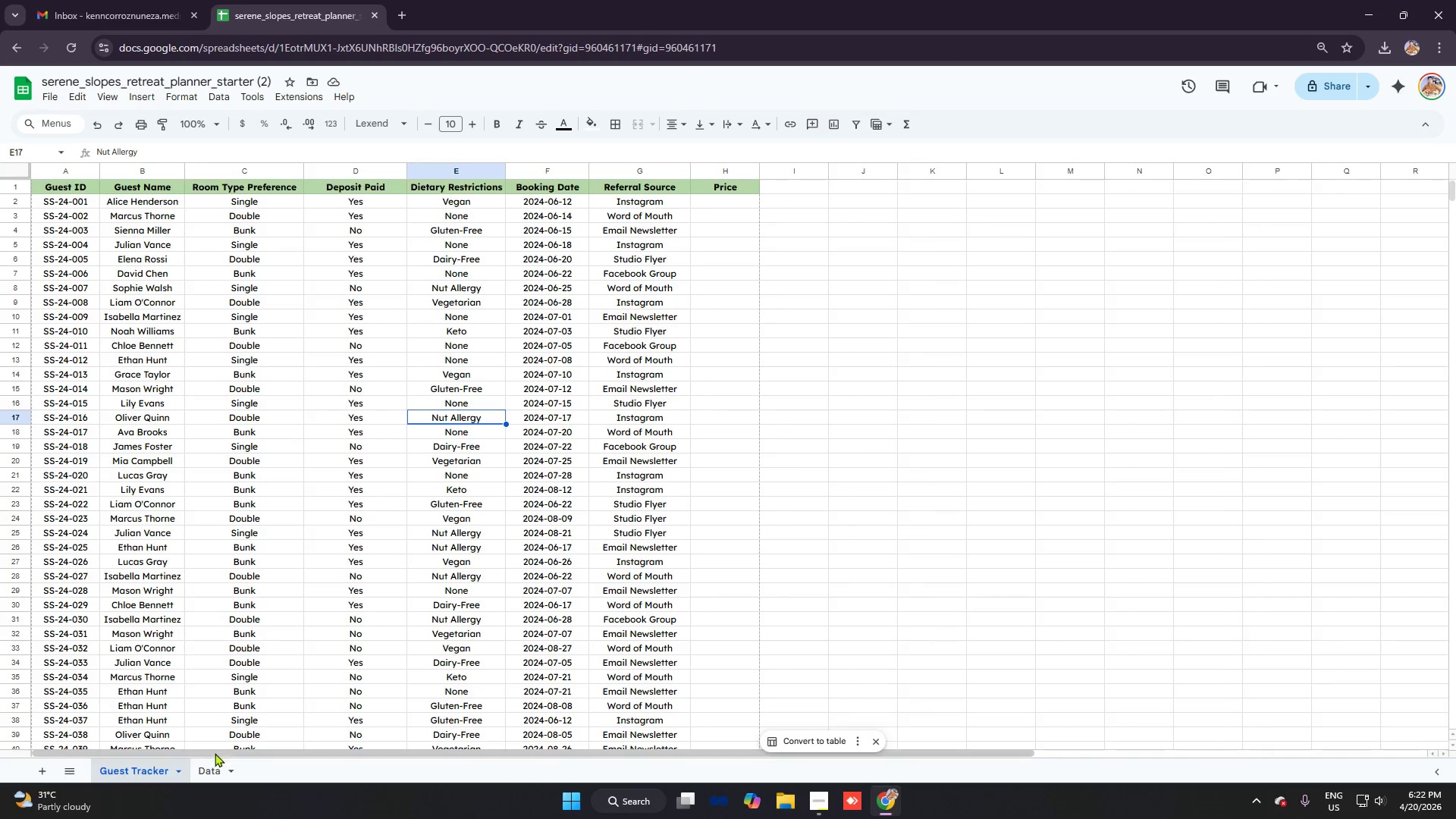 
key(Alt+AltLeft)
 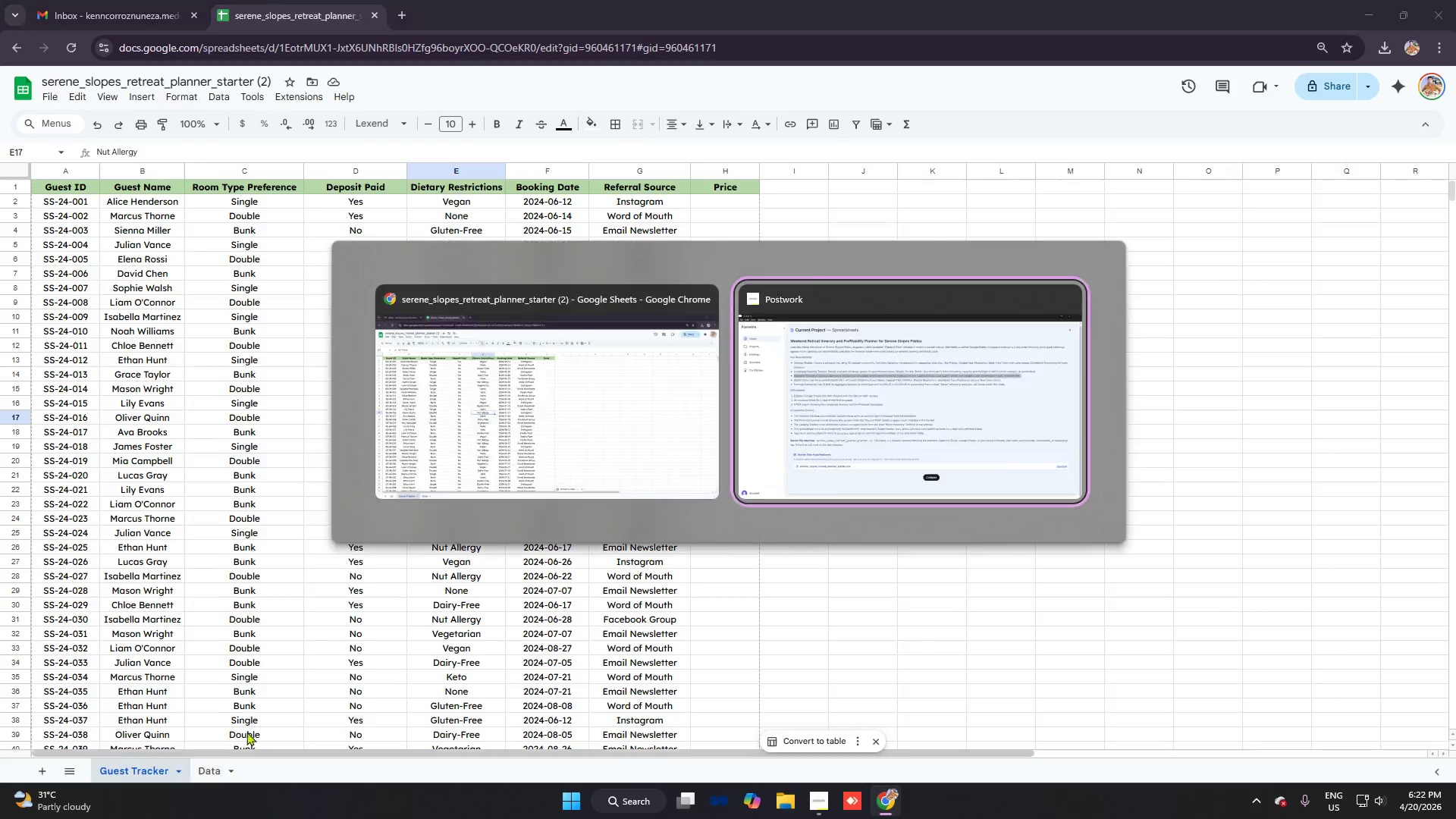 
key(Alt+Tab)